 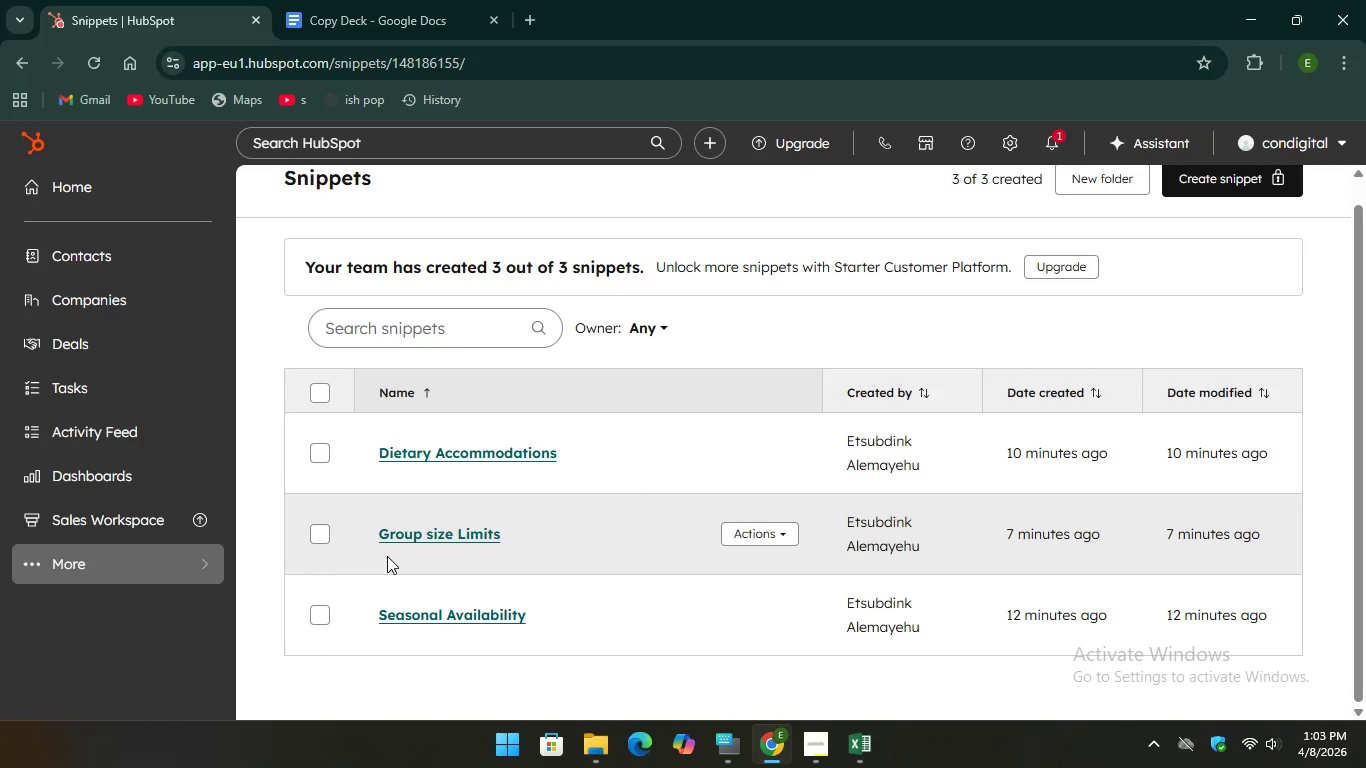 
left_click([468, 529])
 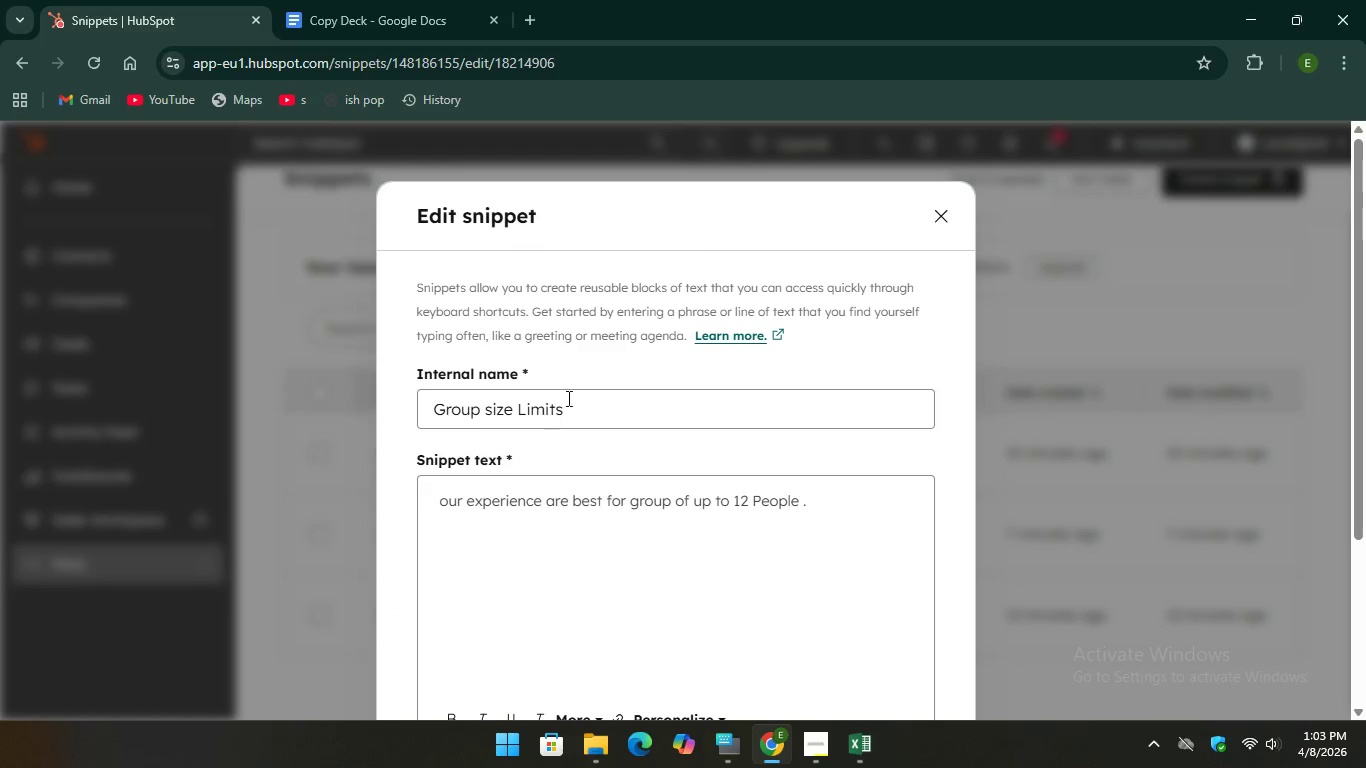 
scroll: coordinate [569, 397], scroll_direction: down, amount: 1.0
 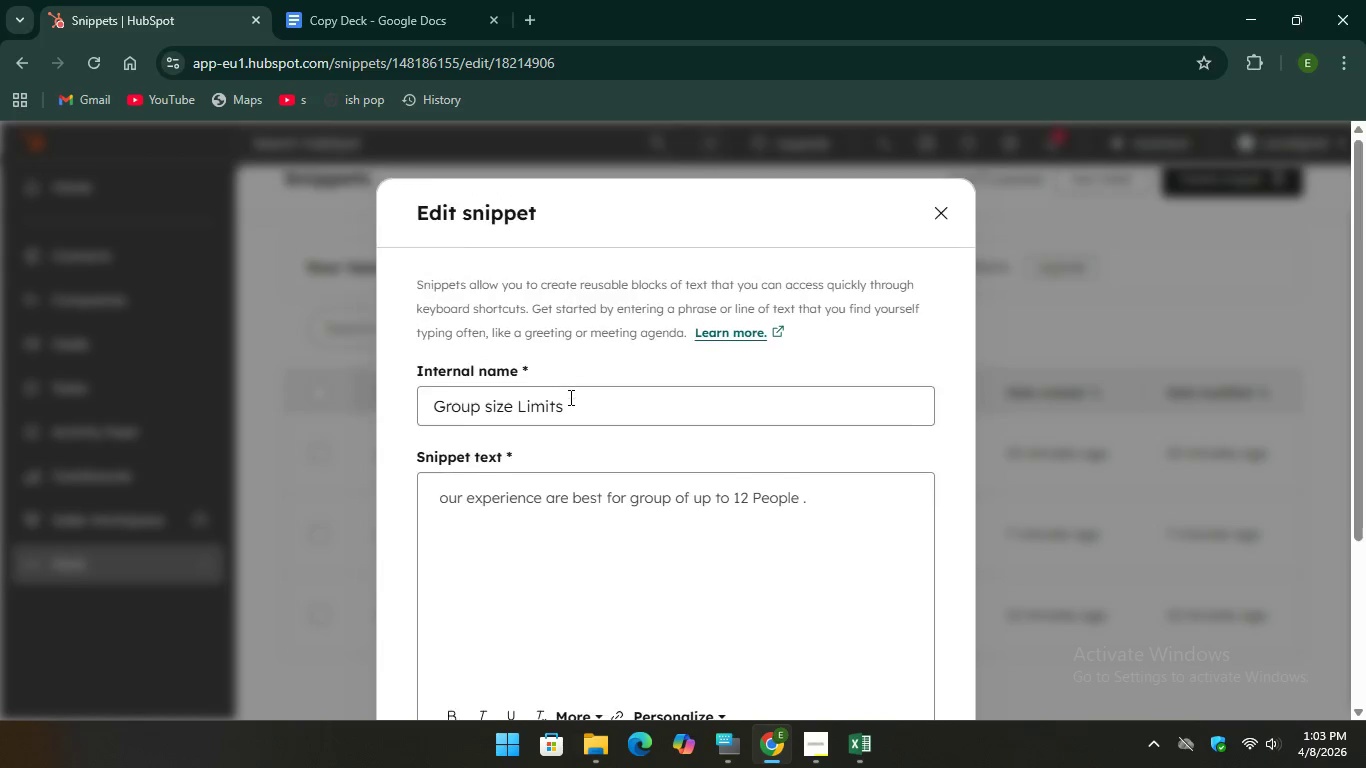 
scroll: coordinate [569, 397], scroll_direction: up, amount: 1.0
 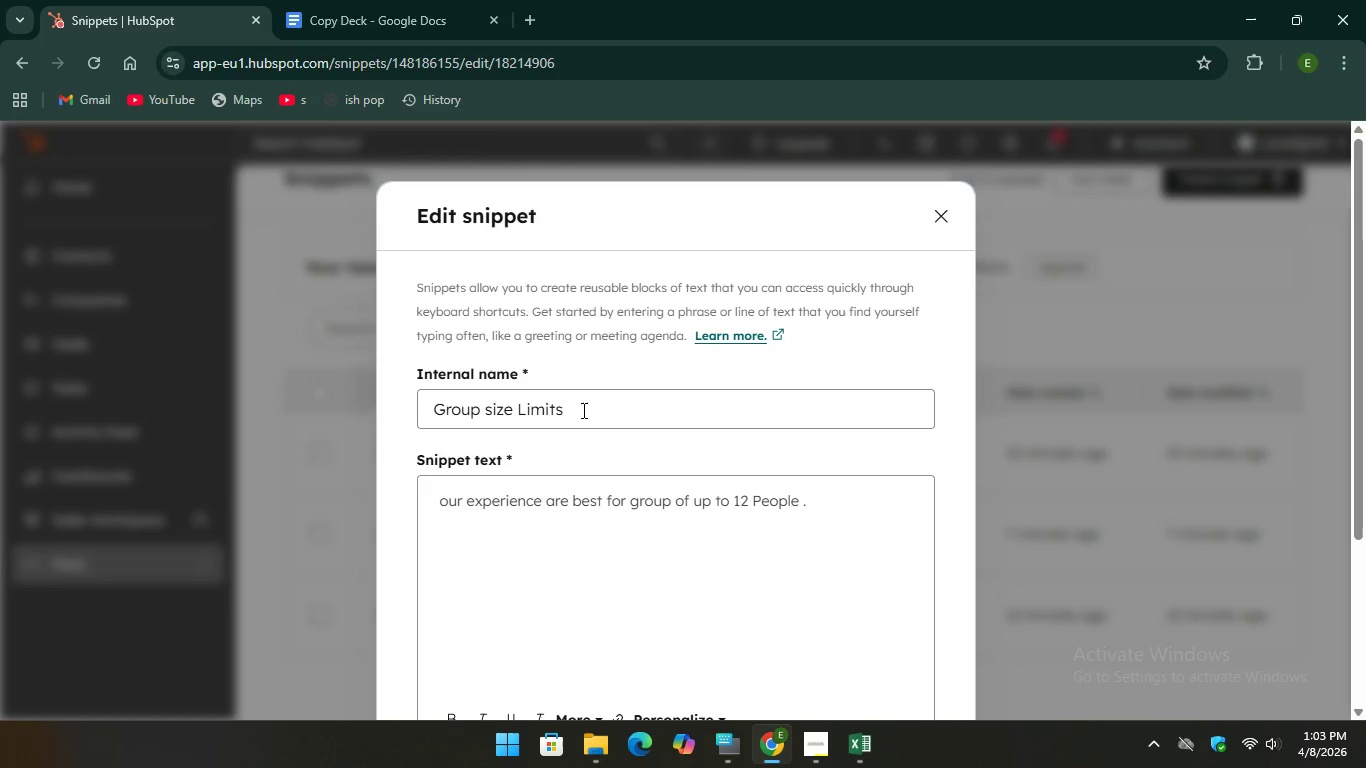 
left_click_drag(start_coordinate=[582, 410], to_coordinate=[428, 413])
 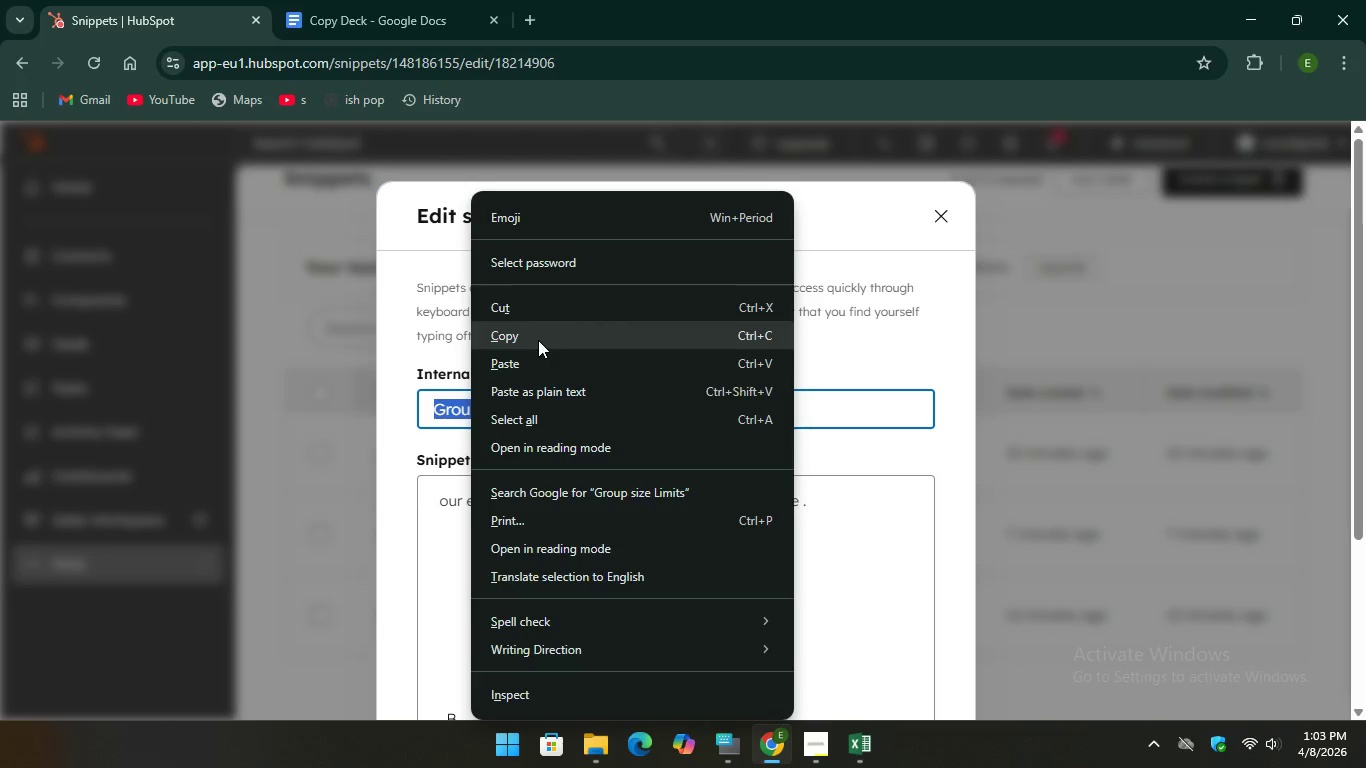 
left_click([538, 340])
 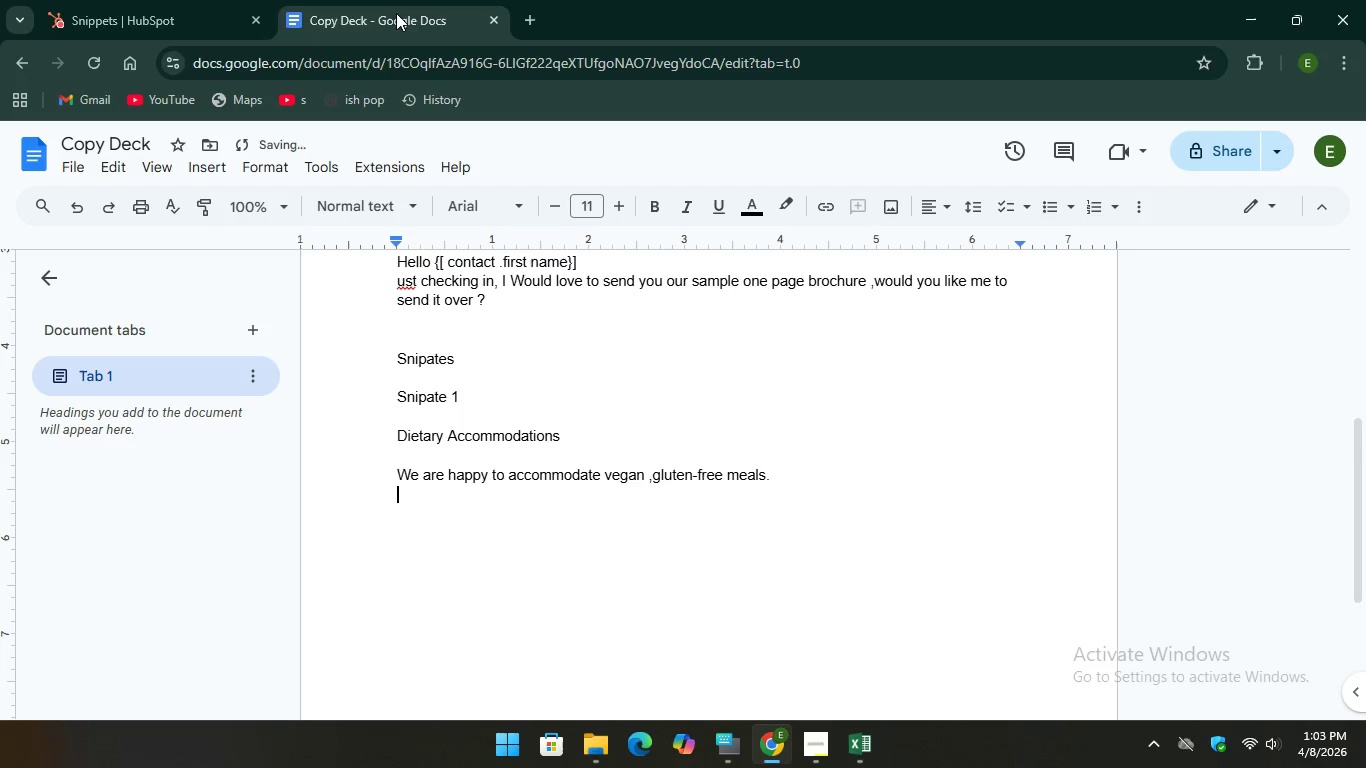 
left_click([396, 13])
 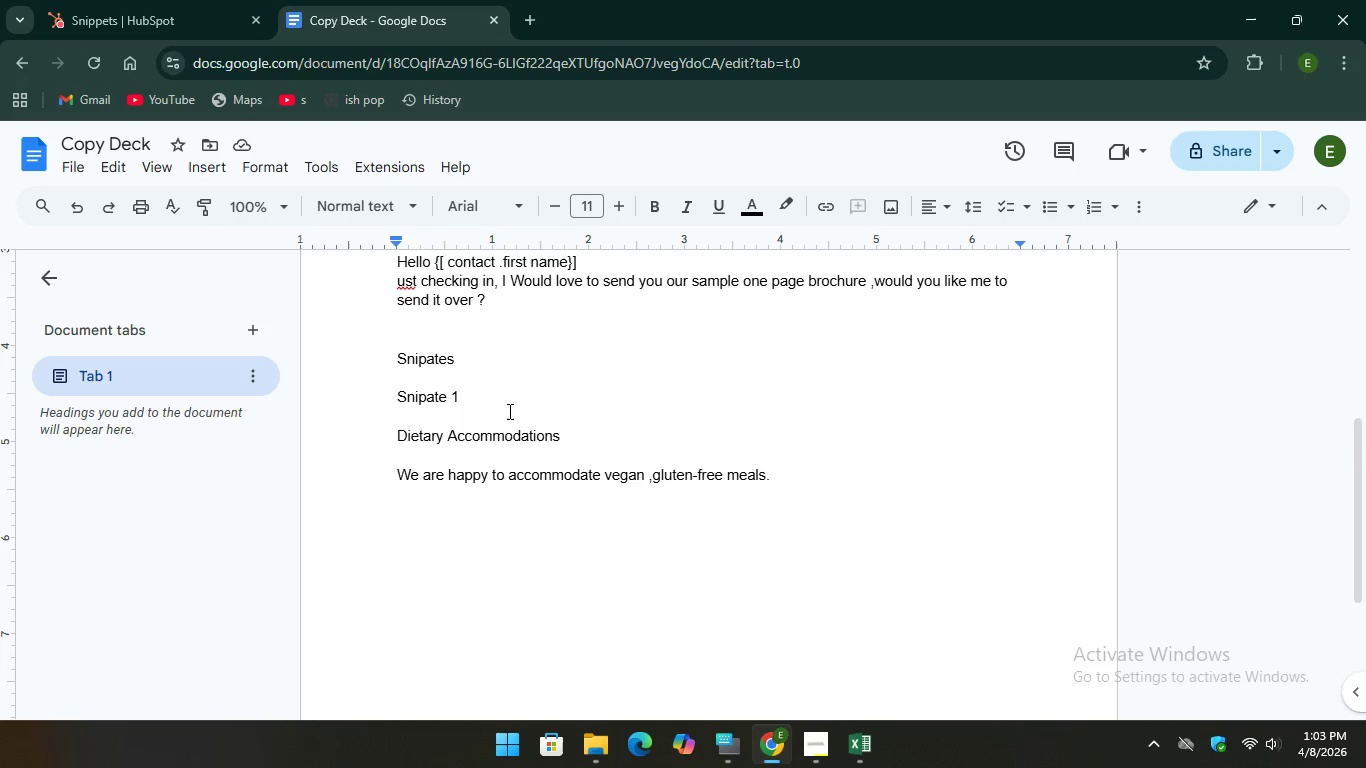 
left_click_drag(start_coordinate=[487, 398], to_coordinate=[407, 399])
 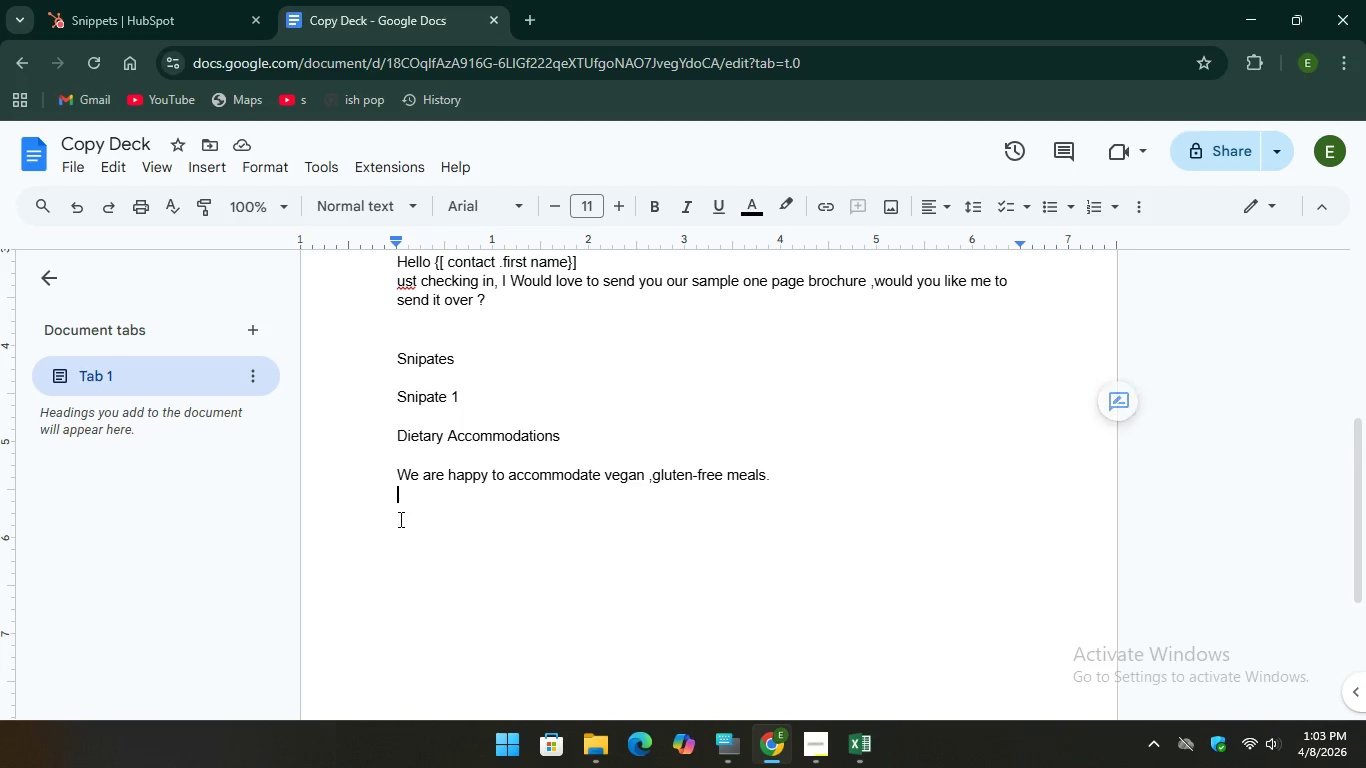 
left_click([399, 519])
 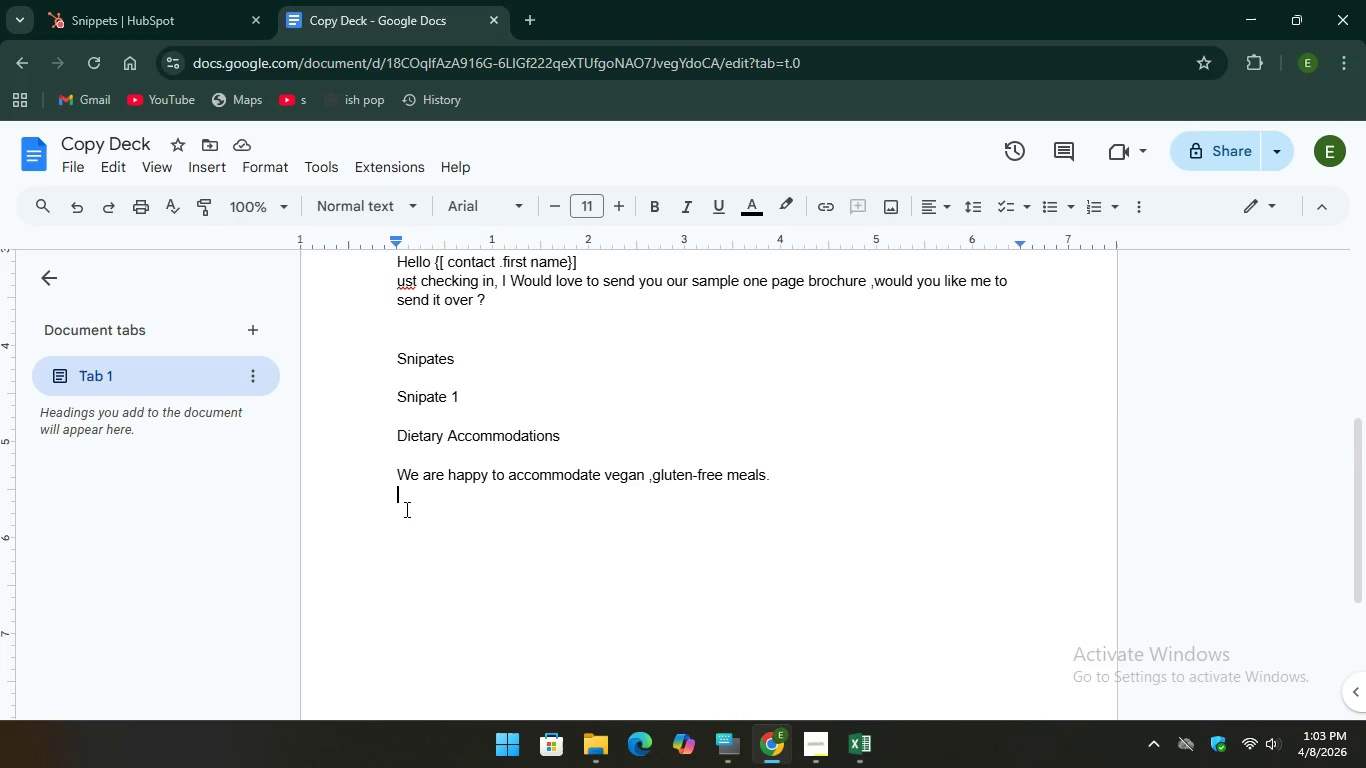 
right_click([401, 504])
 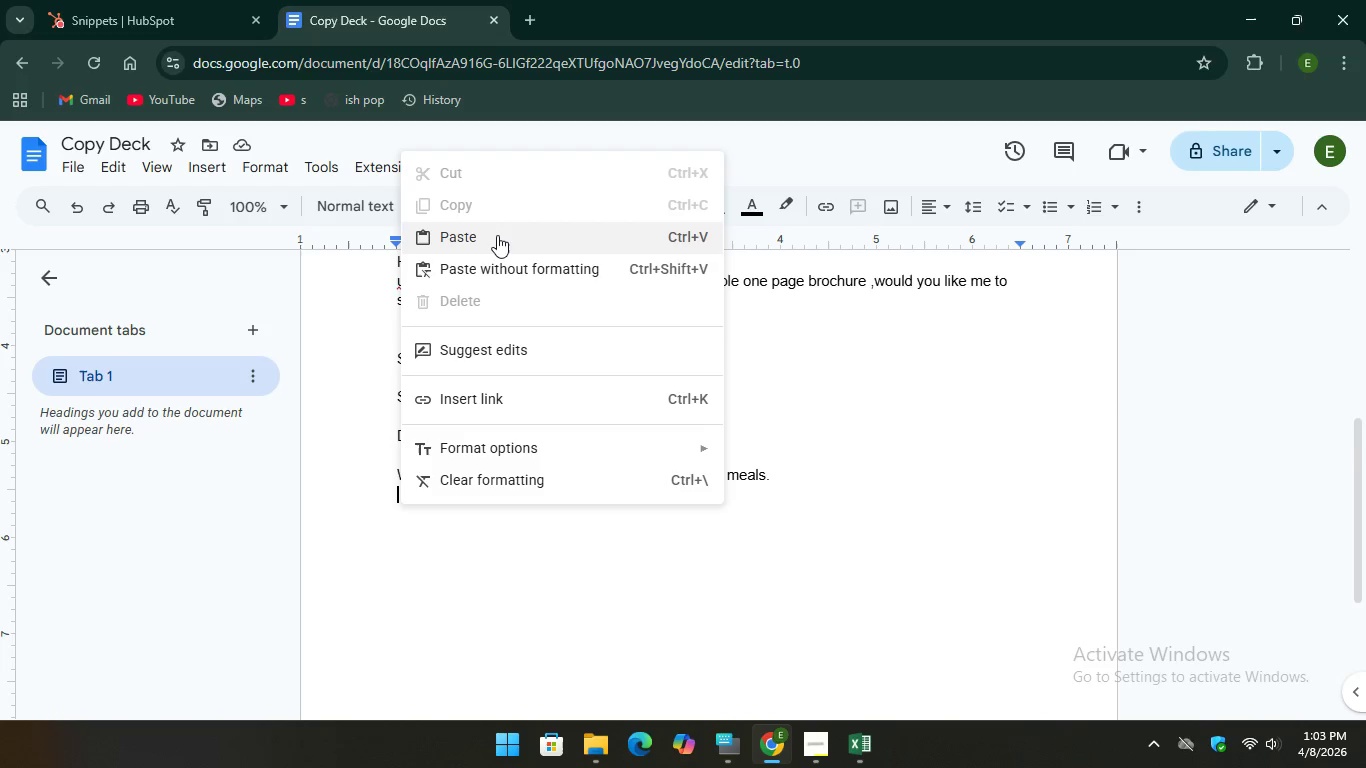 
left_click([497, 235])
 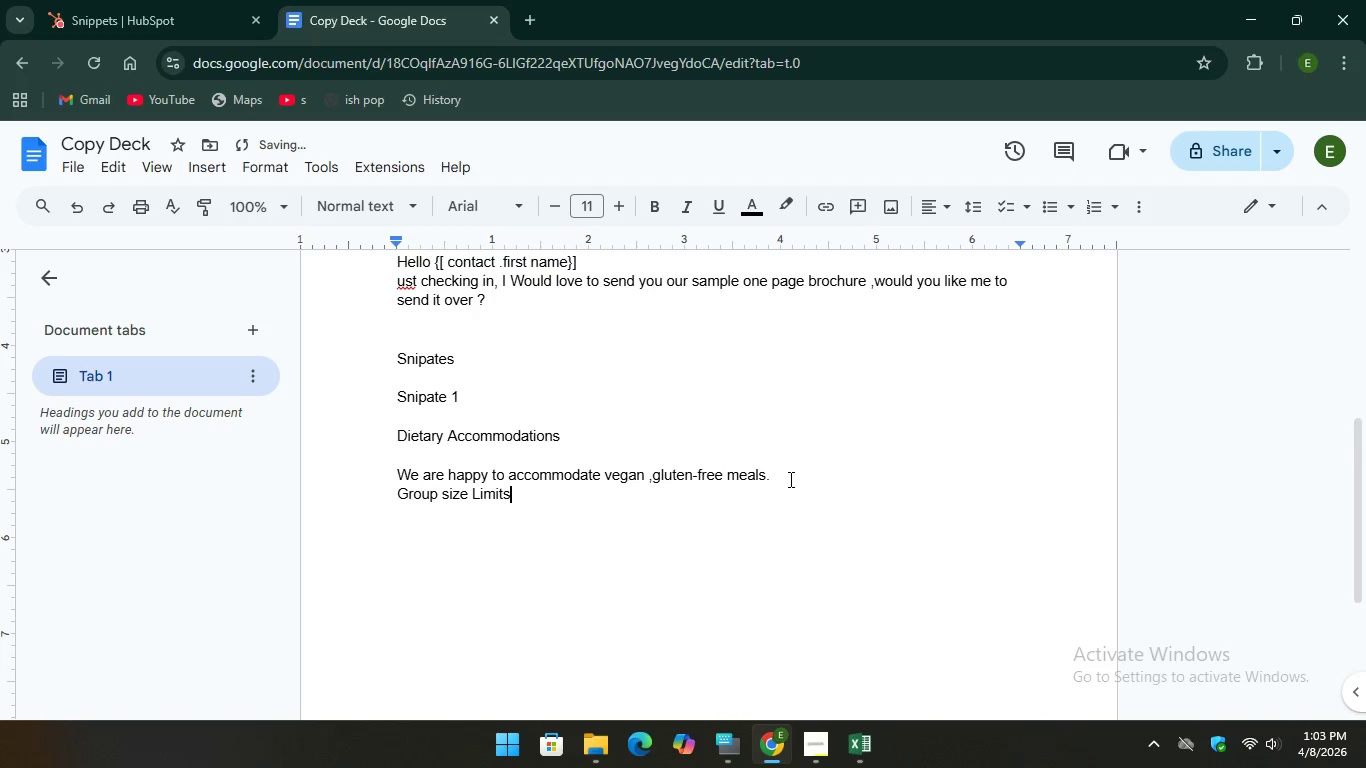 
left_click([789, 479])
 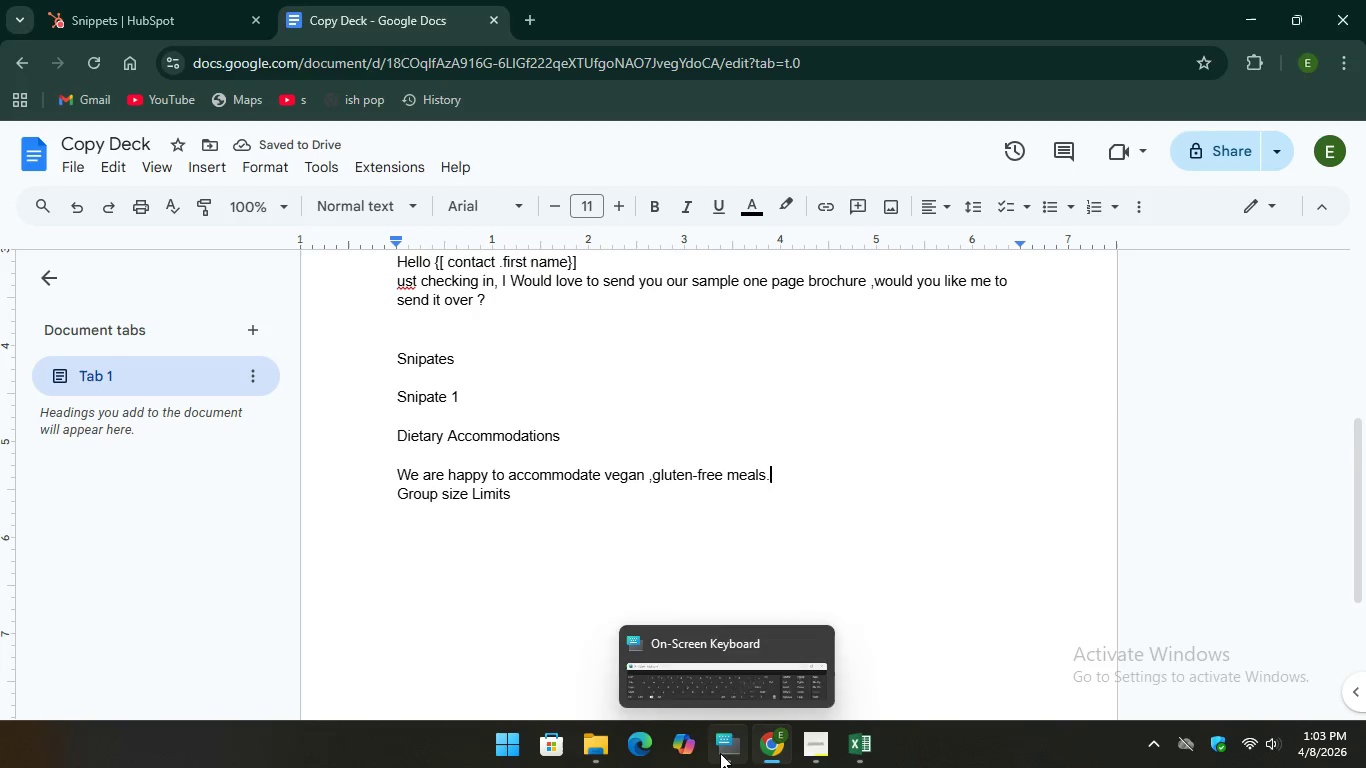 
left_click([720, 753])
 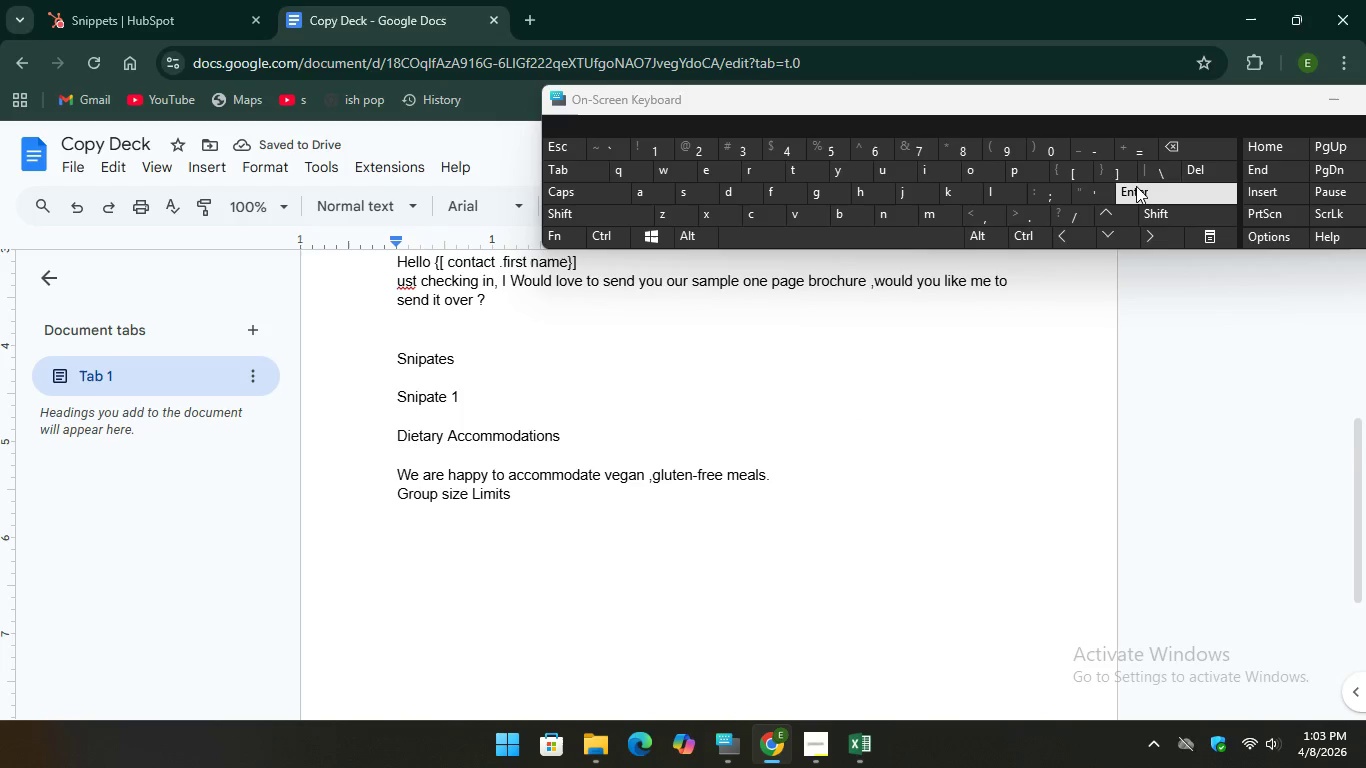 
key(Enter)
 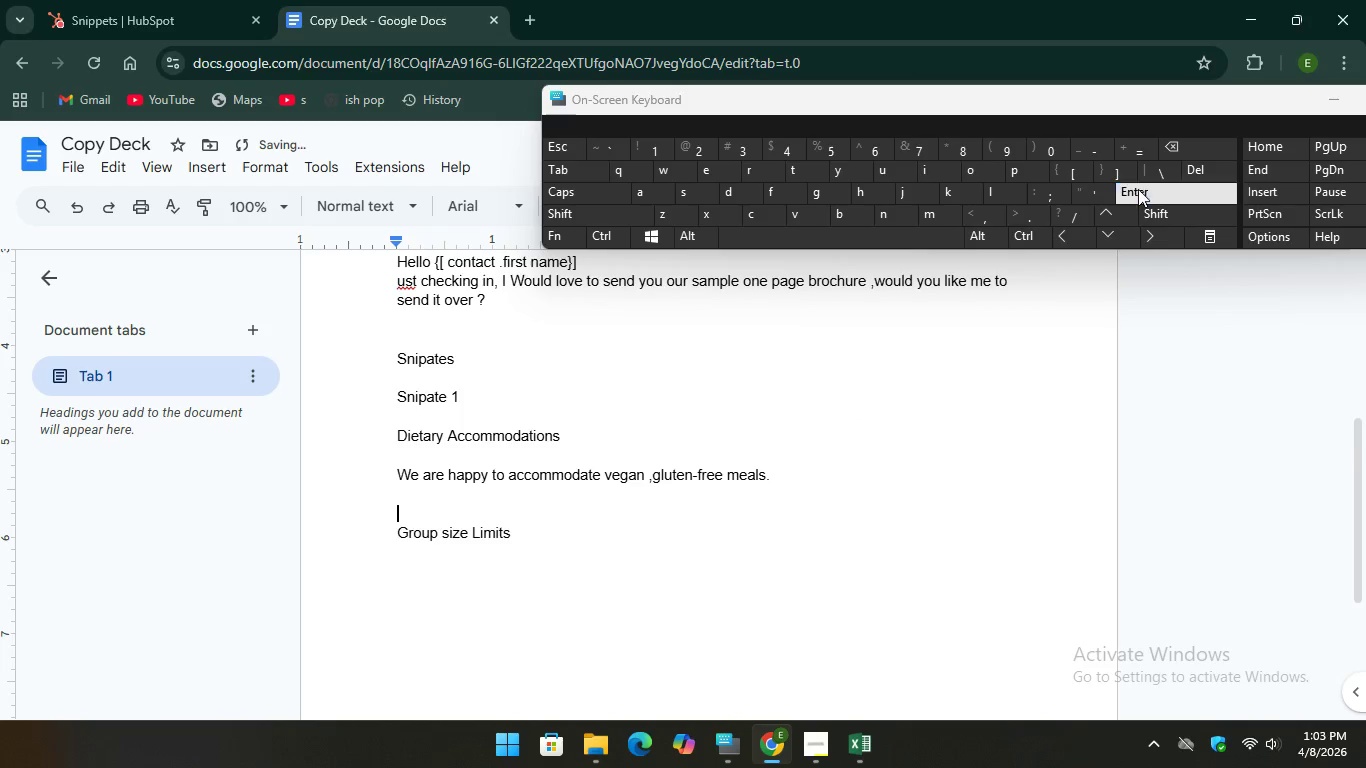 
key(Enter)
 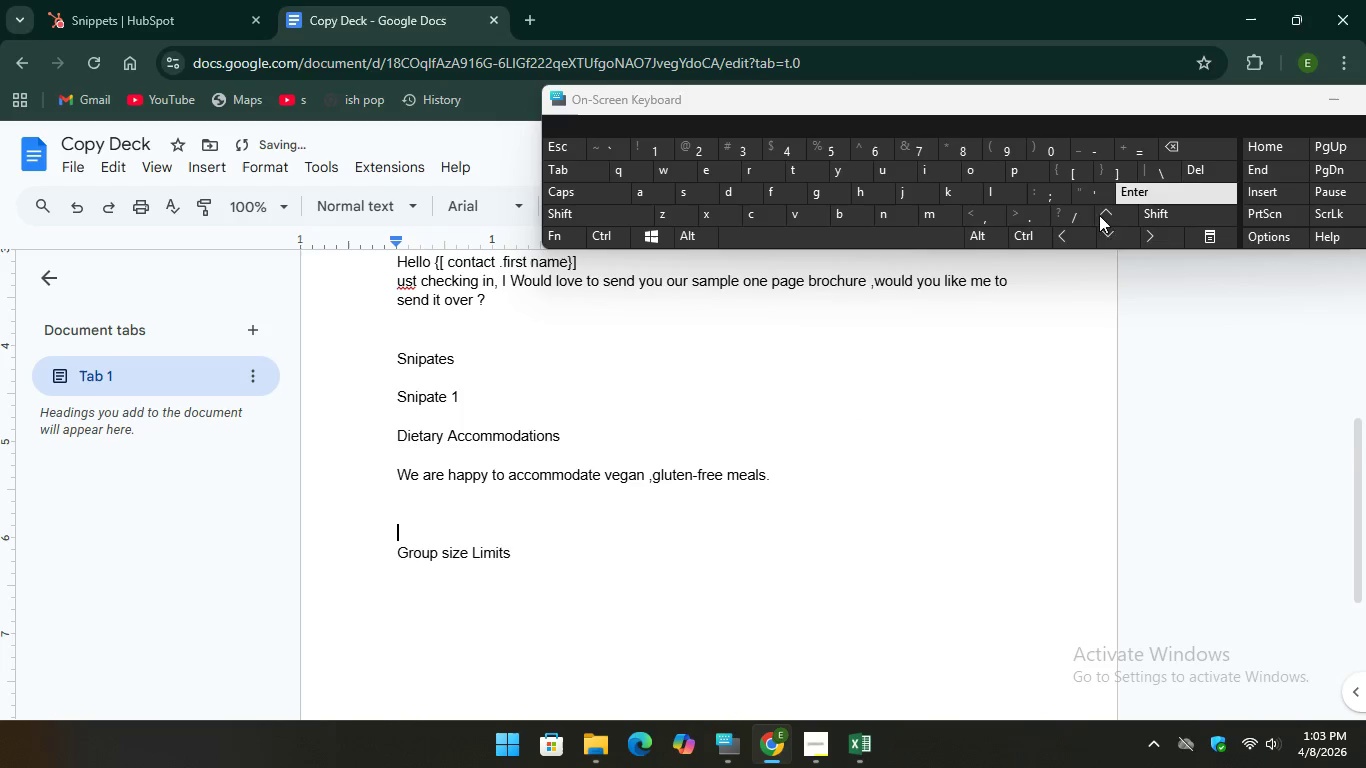 
key(Enter)
 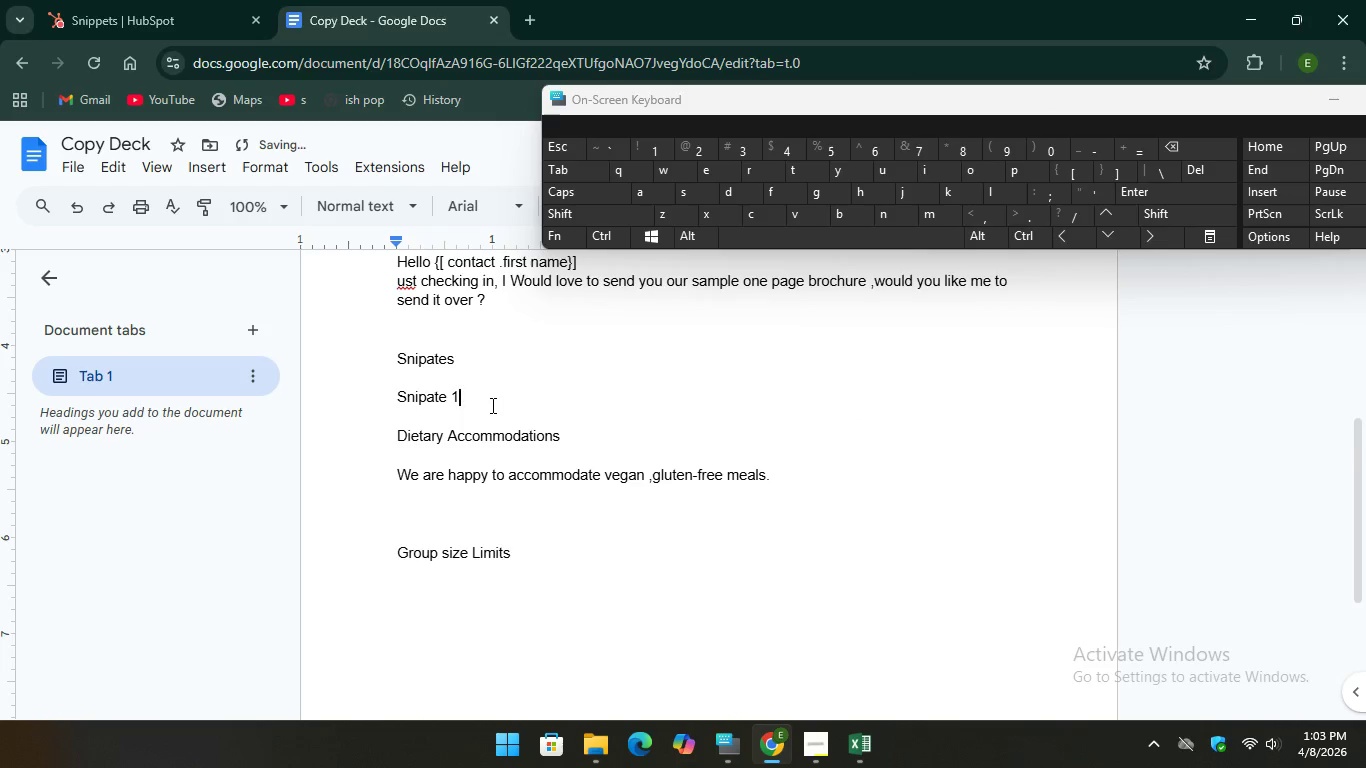 
left_click_drag(start_coordinate=[491, 405], to_coordinate=[381, 385])
 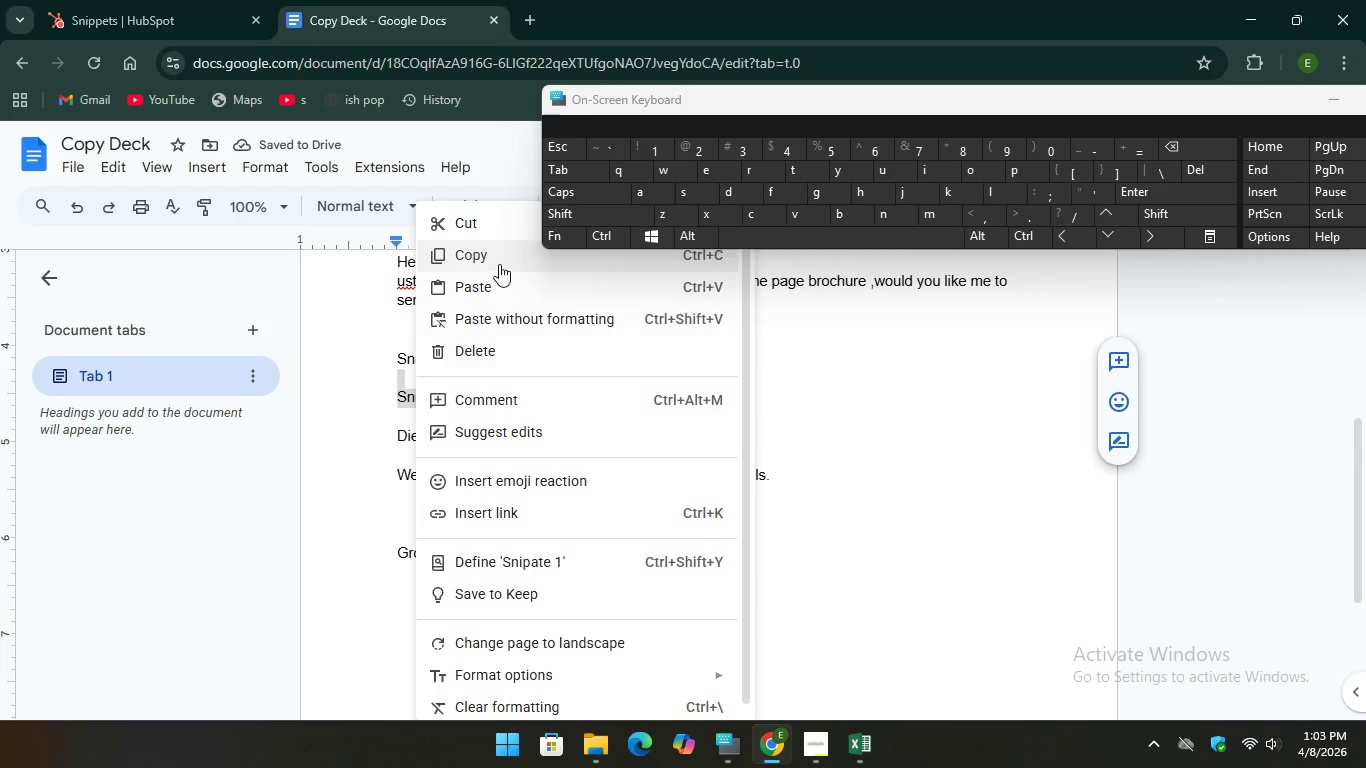 
left_click([499, 264])
 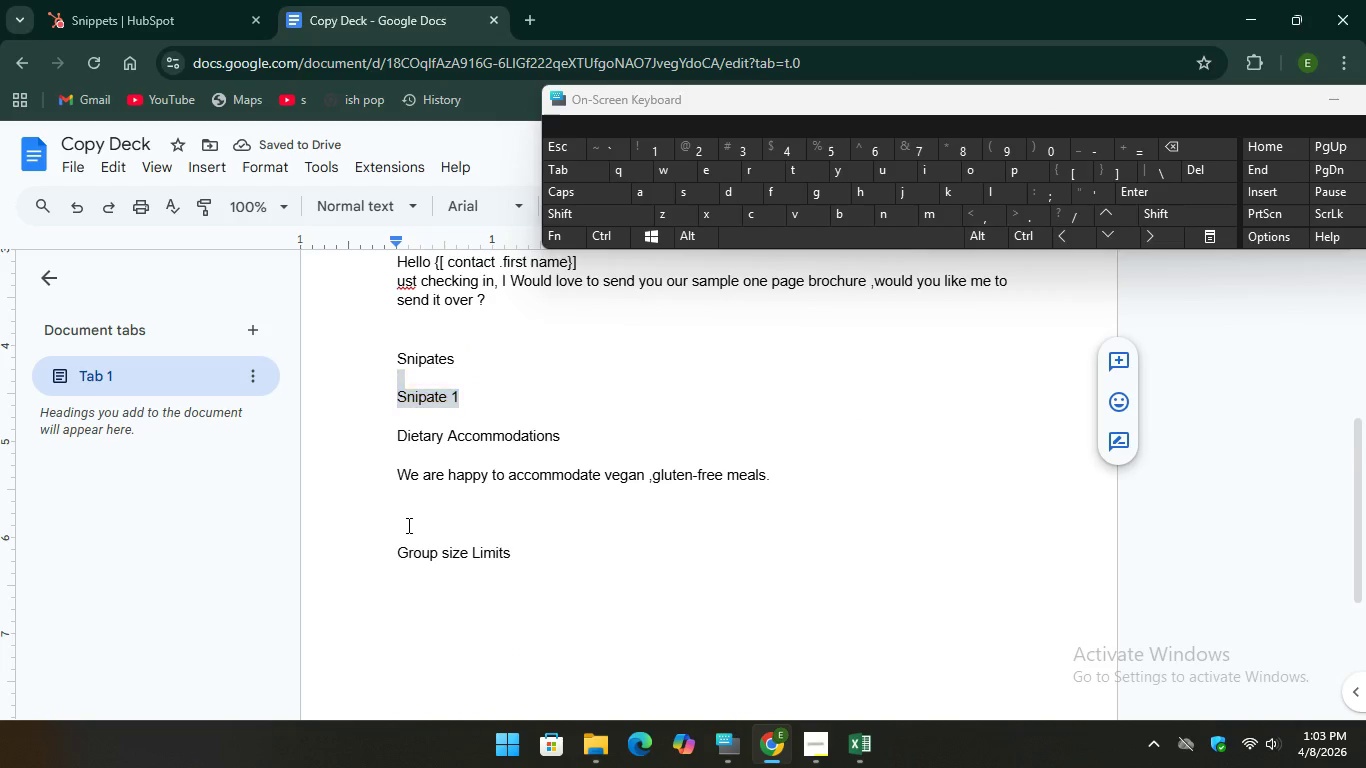 
right_click([407, 525])
 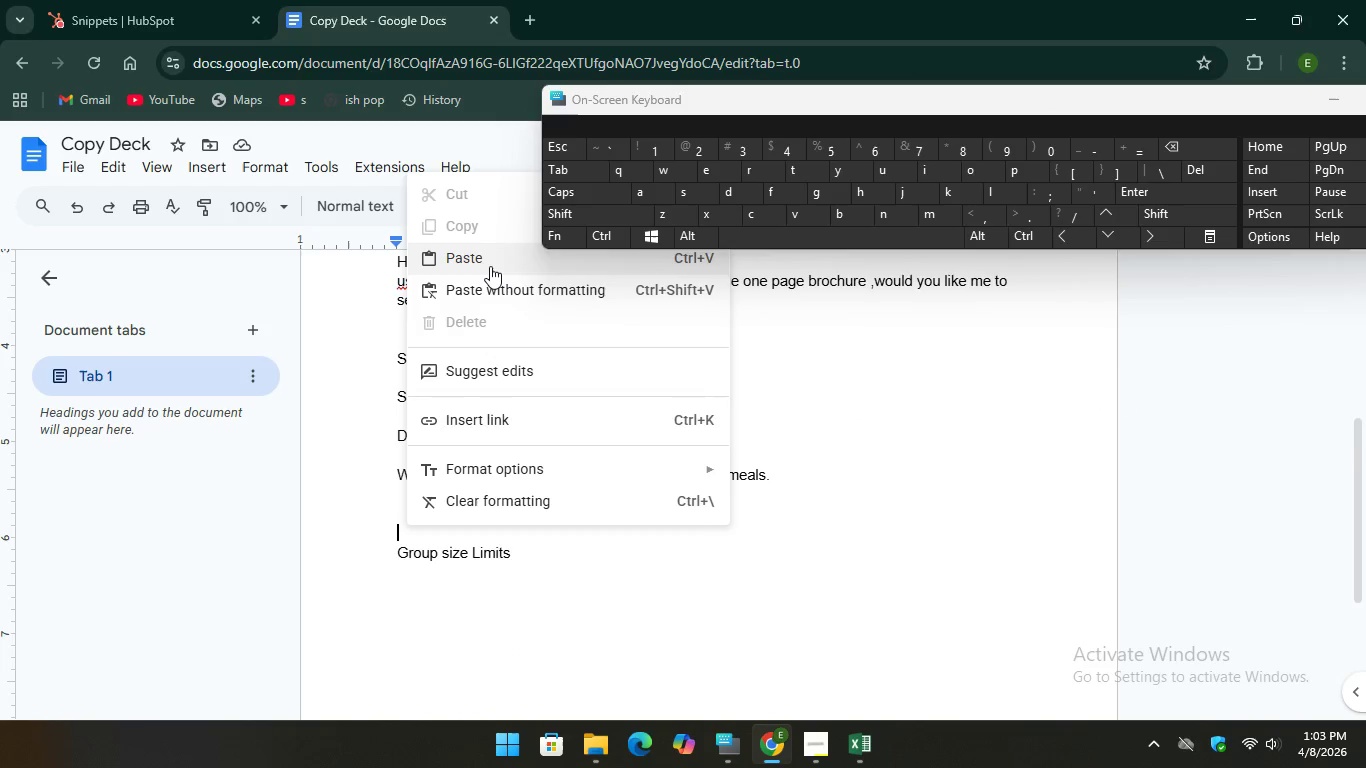 
left_click([490, 266])
 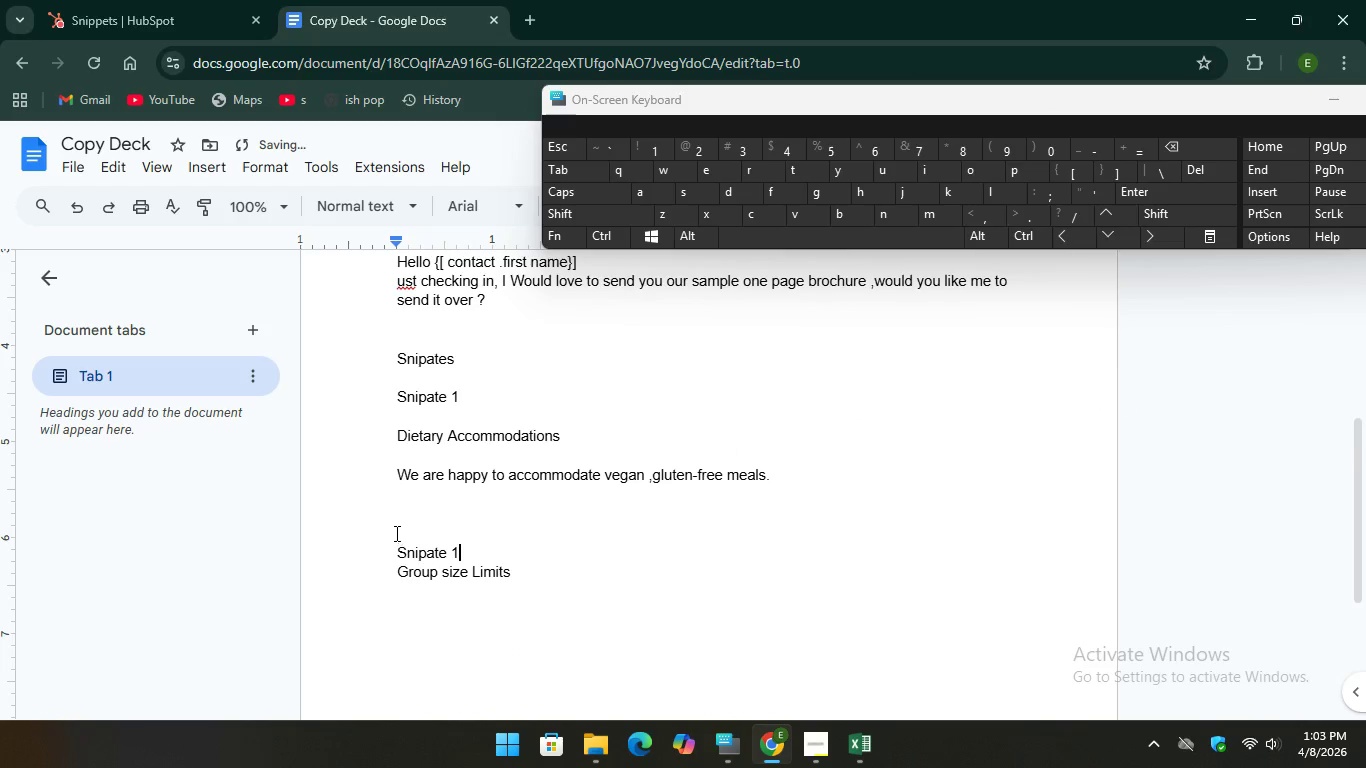 
left_click([394, 523])
 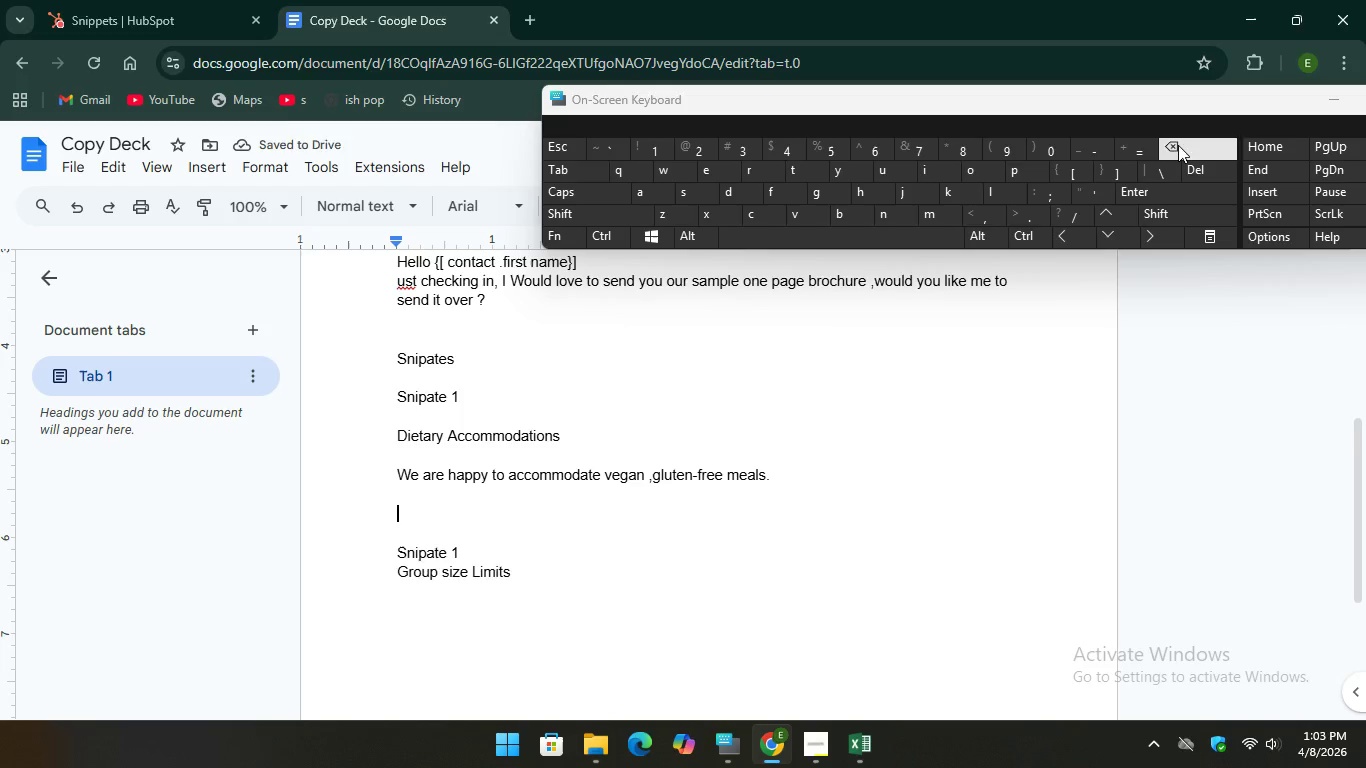 
key(Backspace)
 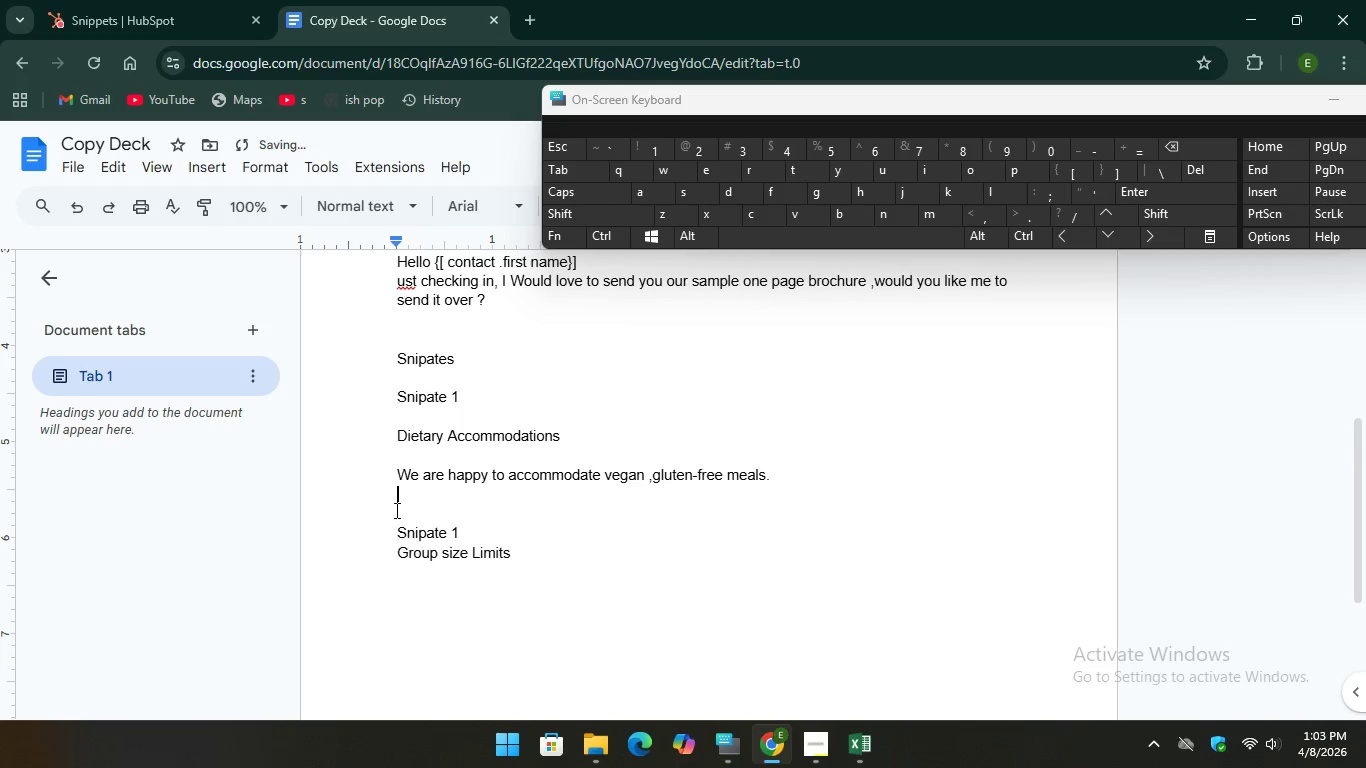 
left_click([395, 510])
 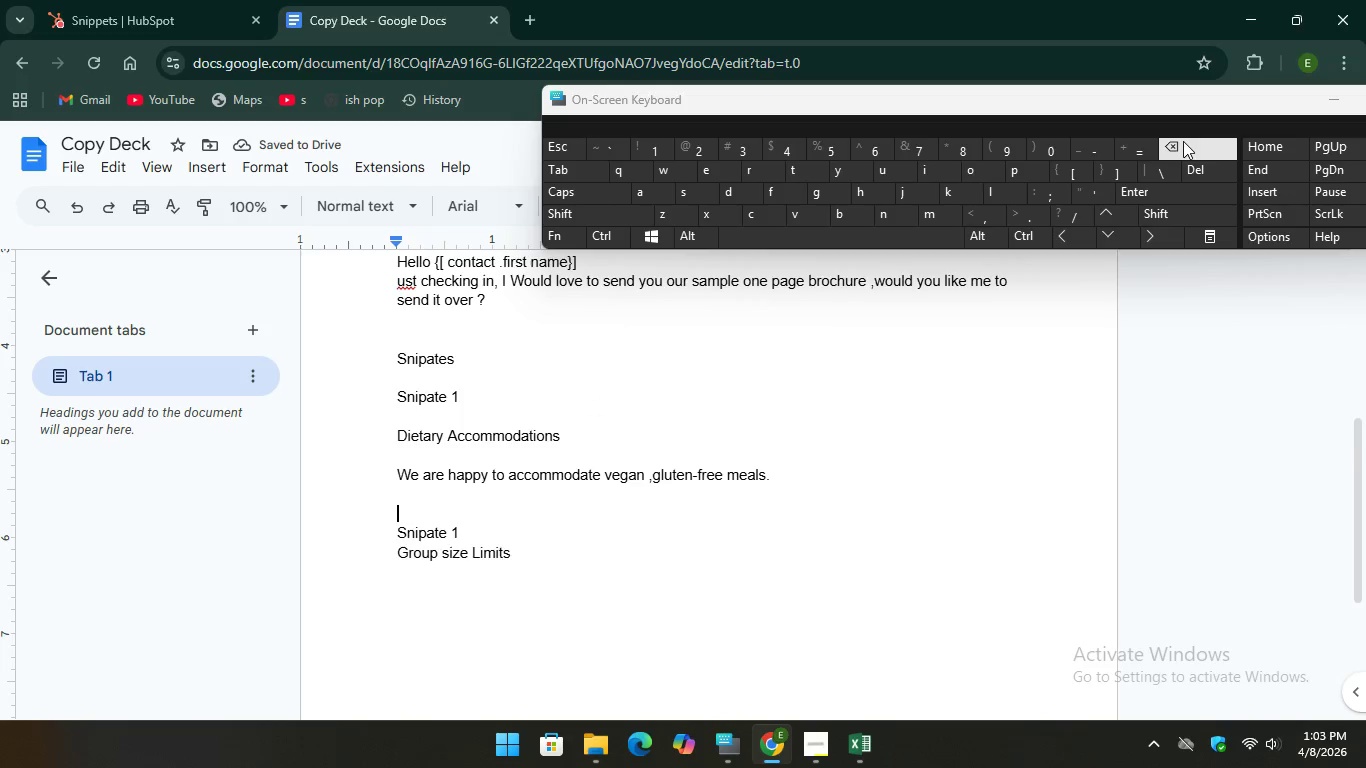 
key(Backspace)
 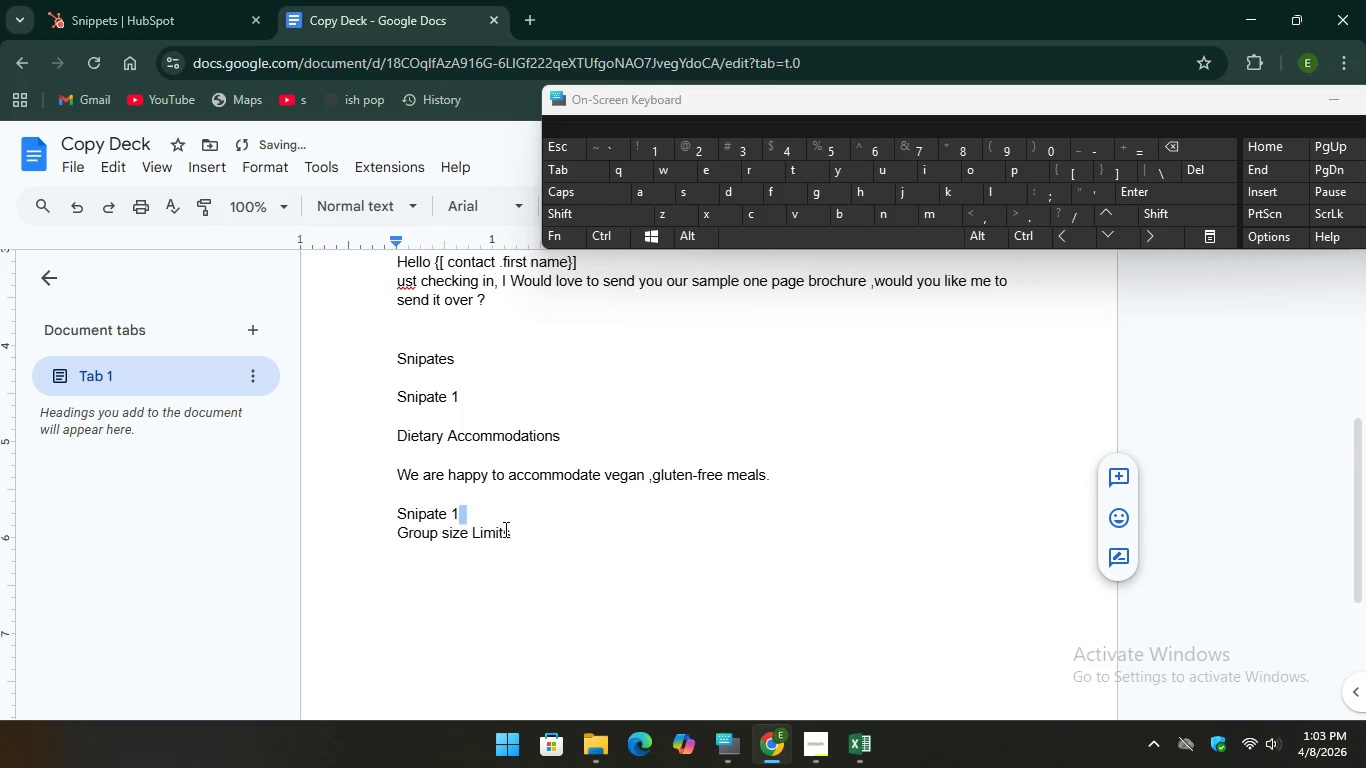 
left_click([483, 519])
 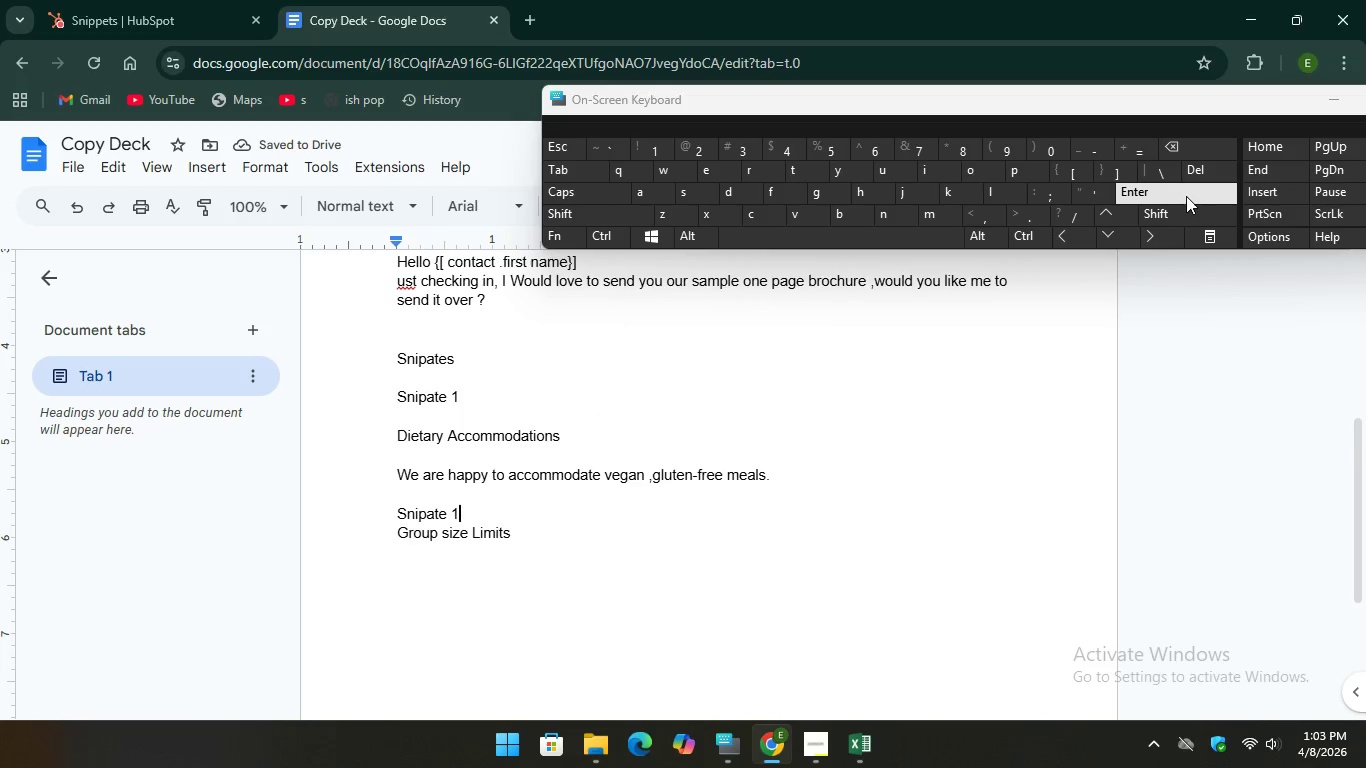 
key(Enter)
 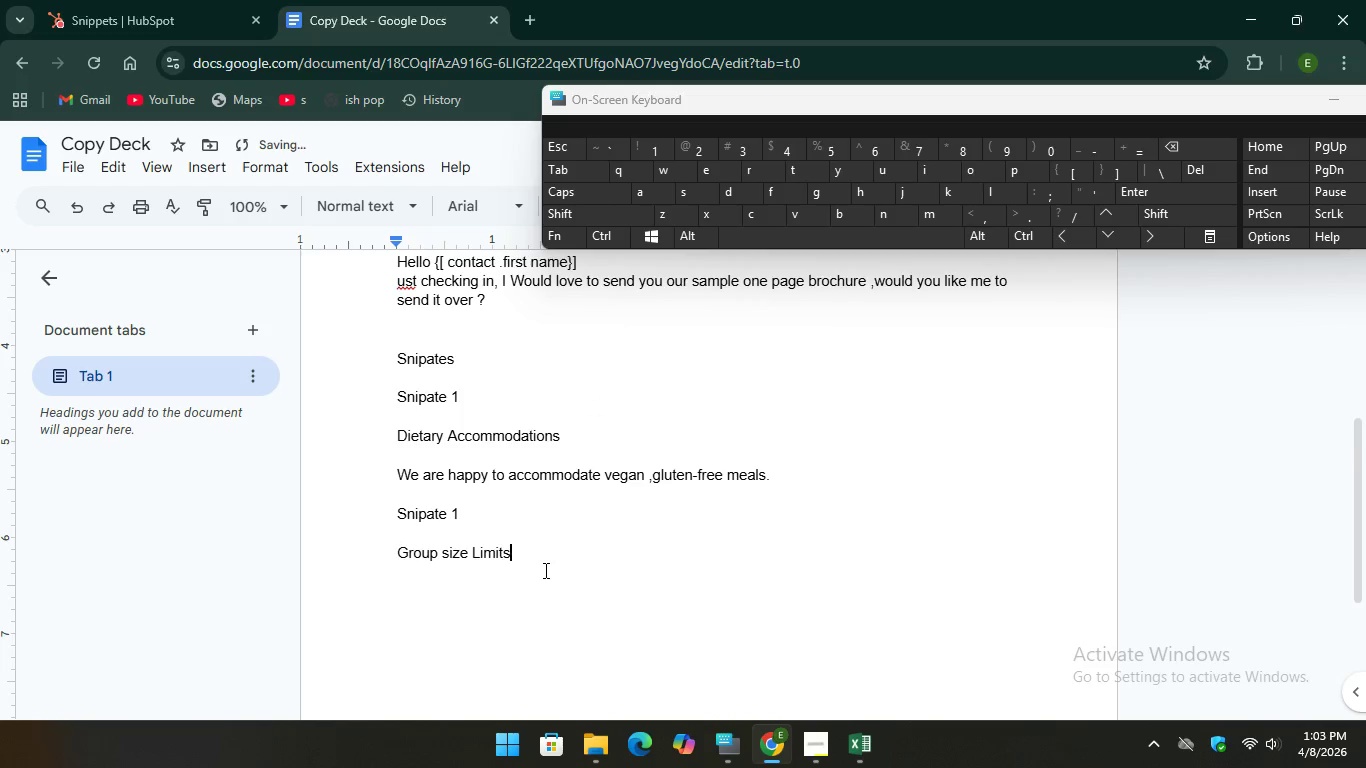 
left_click([544, 570])
 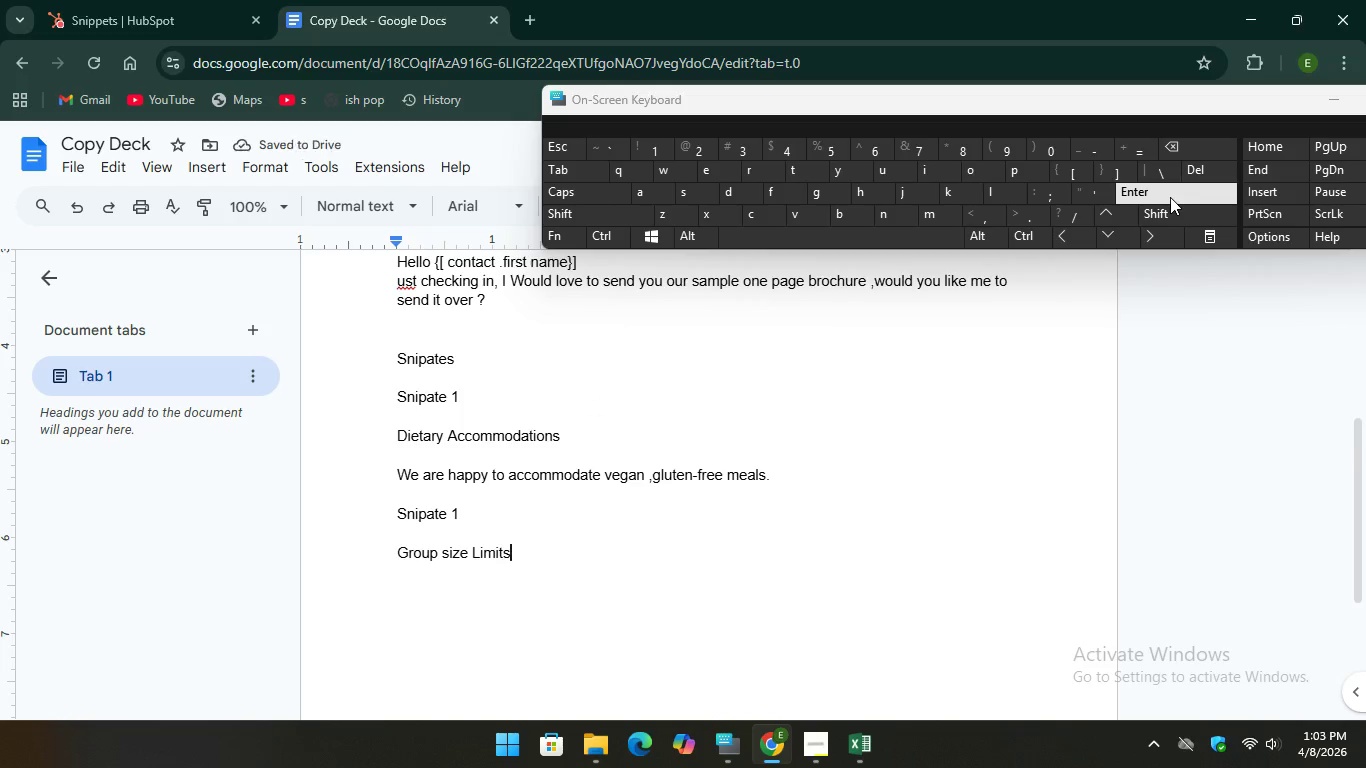 
key(Enter)
 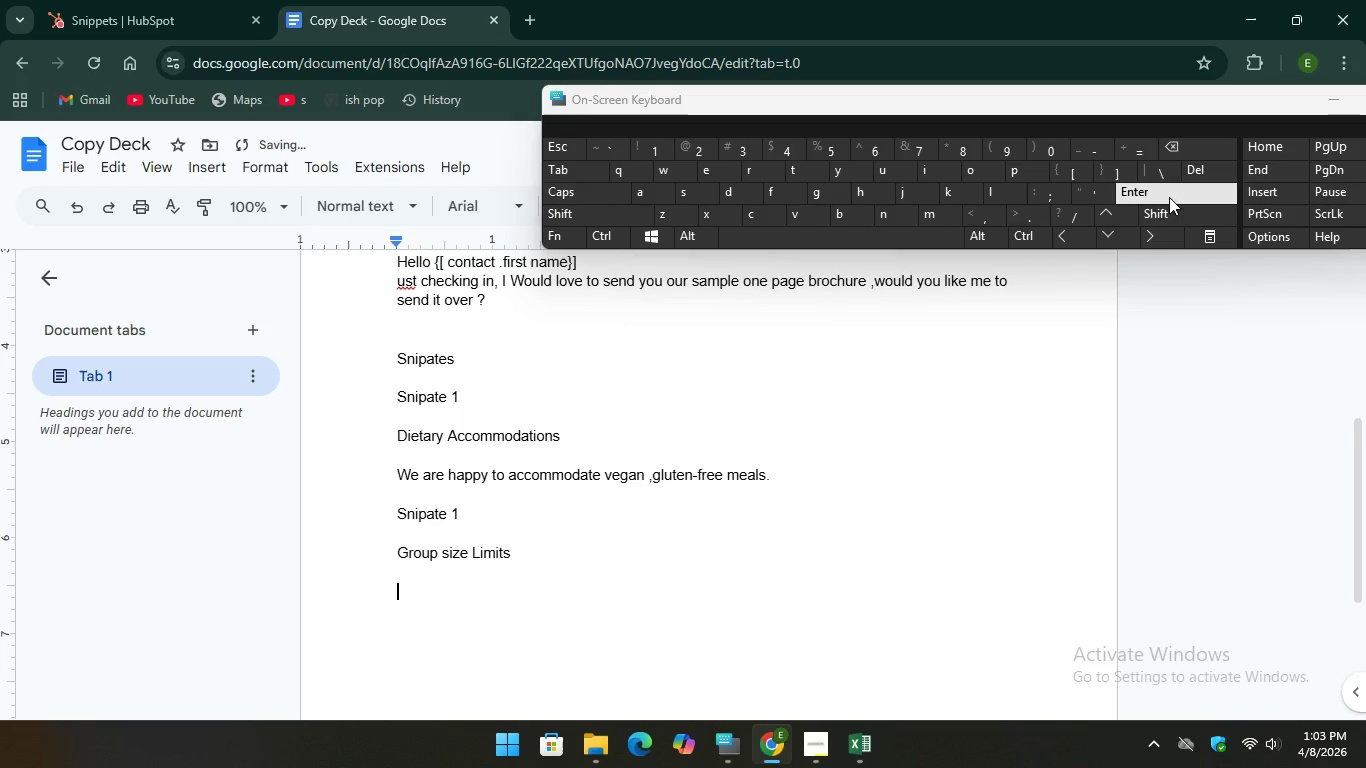 
key(Enter)
 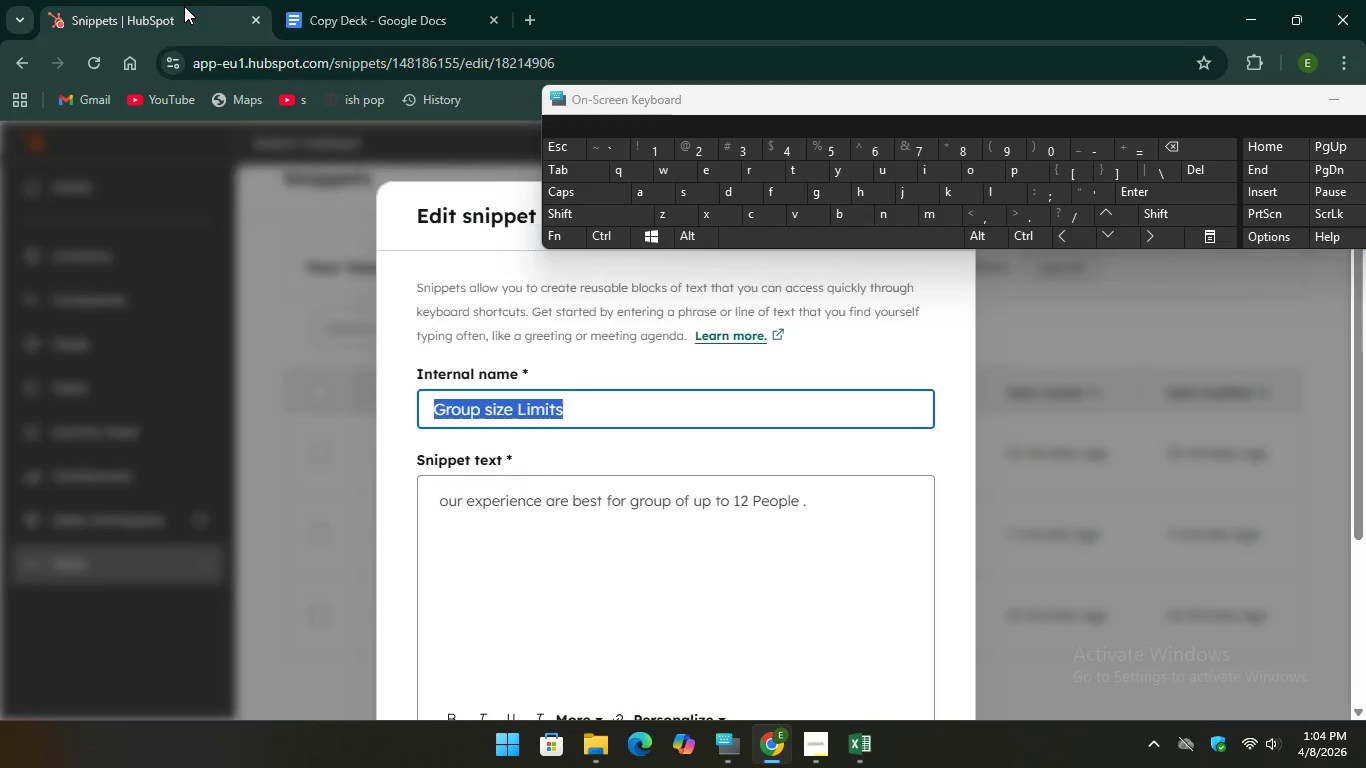 
left_click([185, 6])
 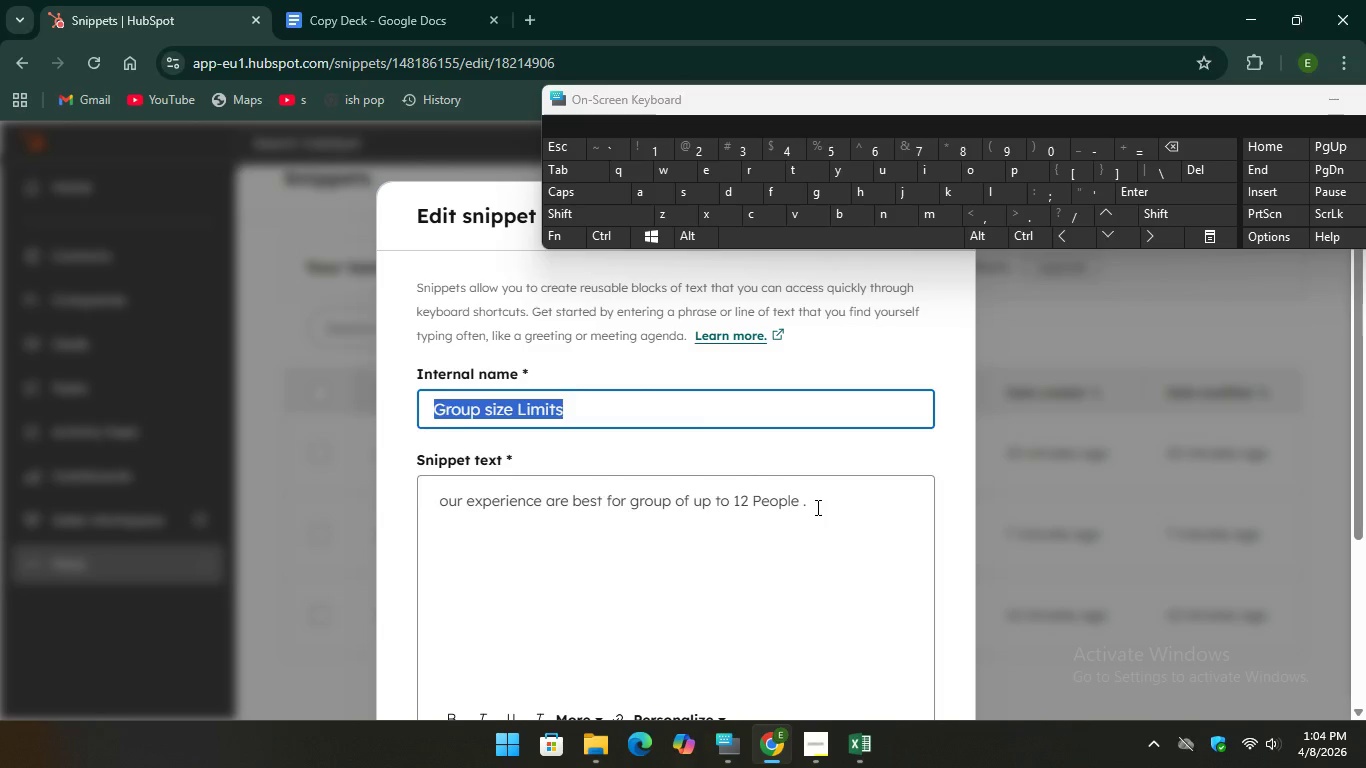 
left_click_drag(start_coordinate=[816, 507], to_coordinate=[427, 500])
 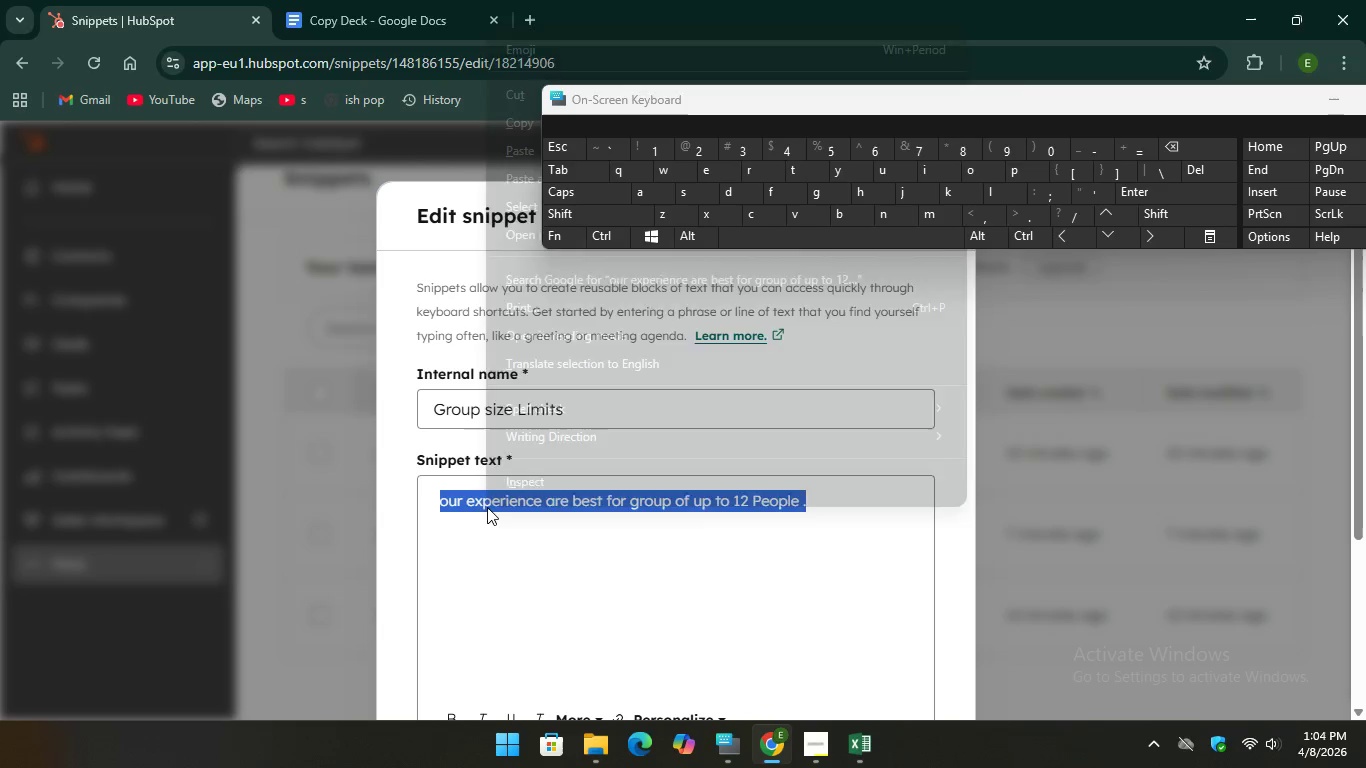 
right_click([486, 507])
 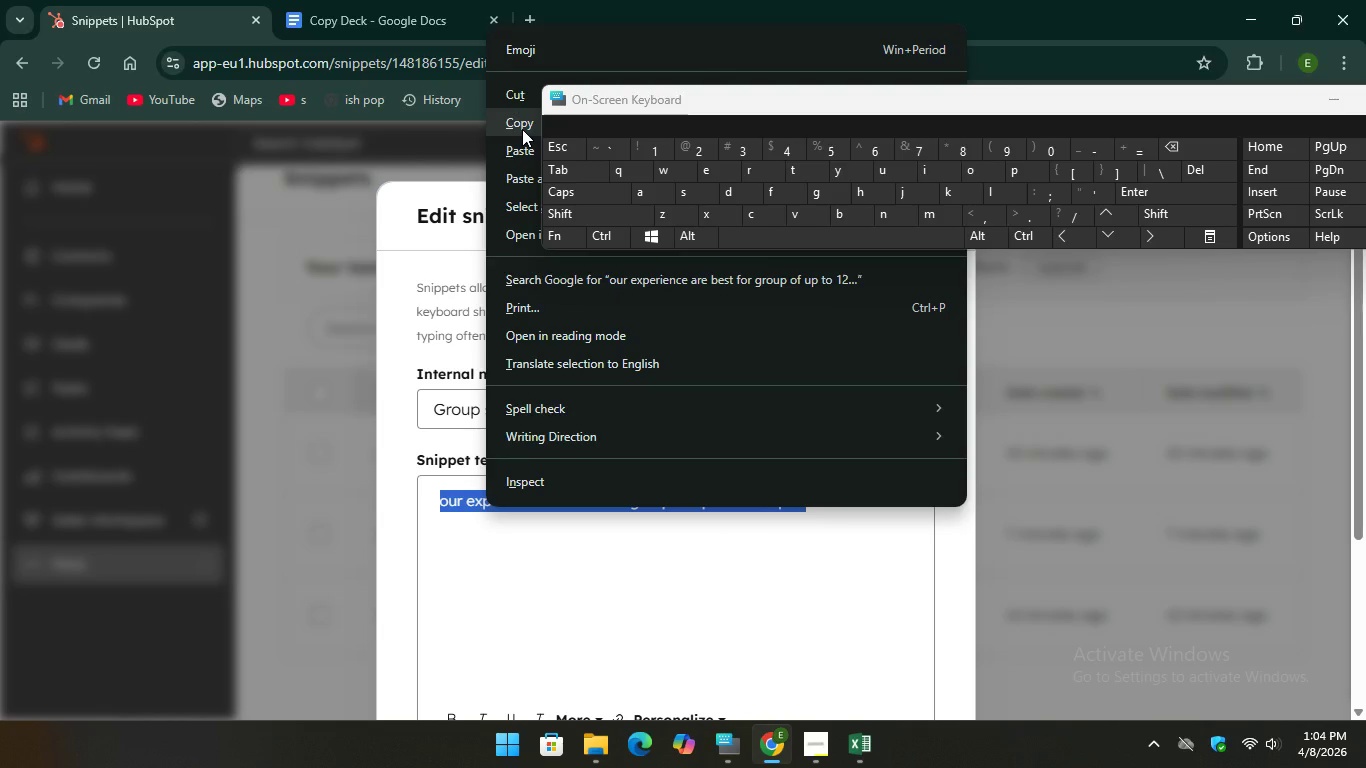 
left_click([522, 129])
 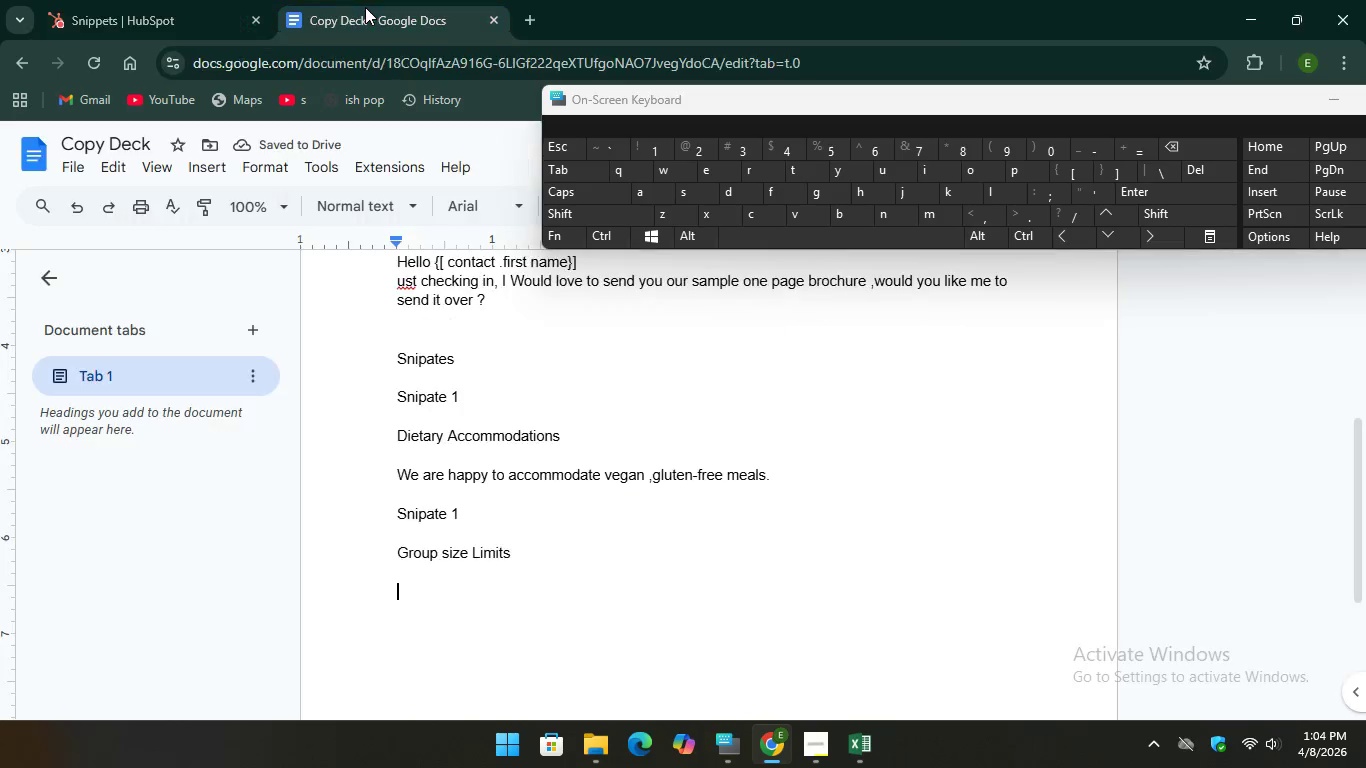 
left_click([365, 7])
 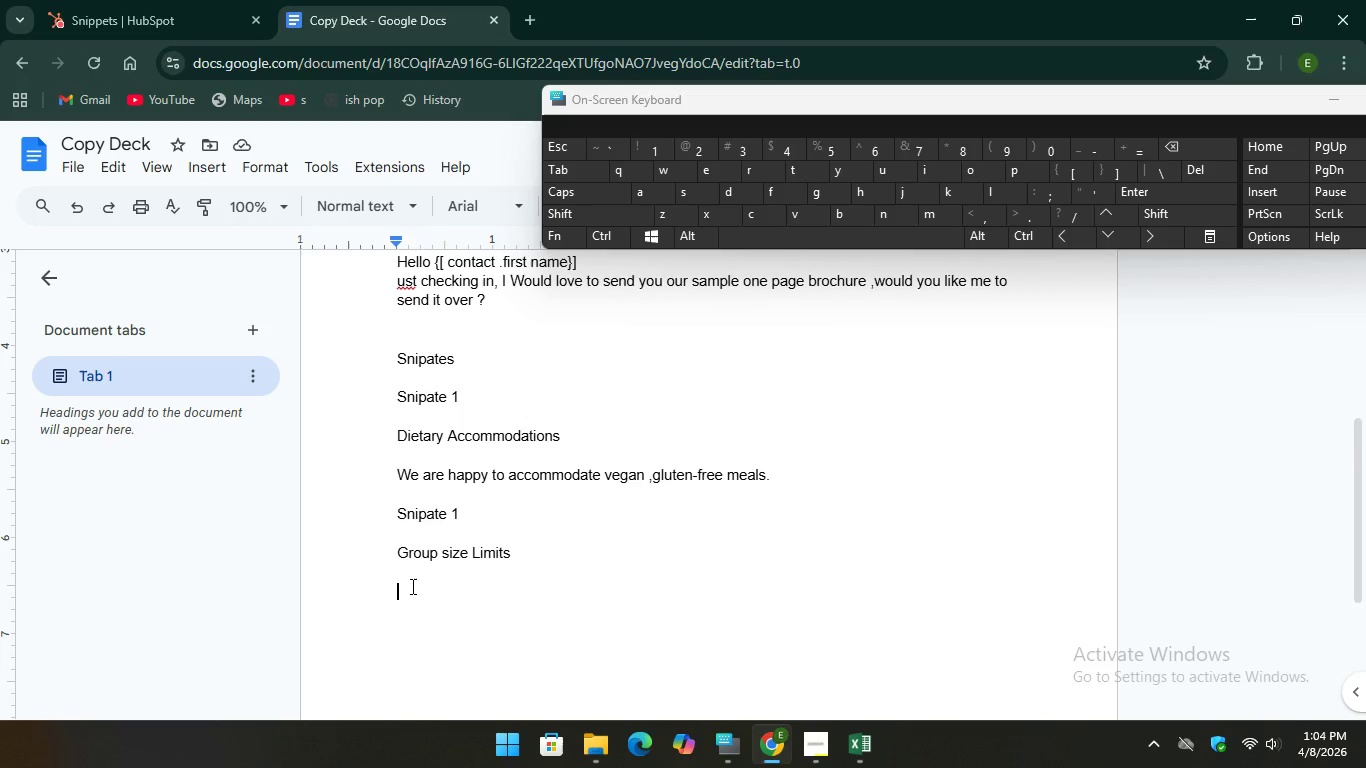 
right_click([411, 586])
 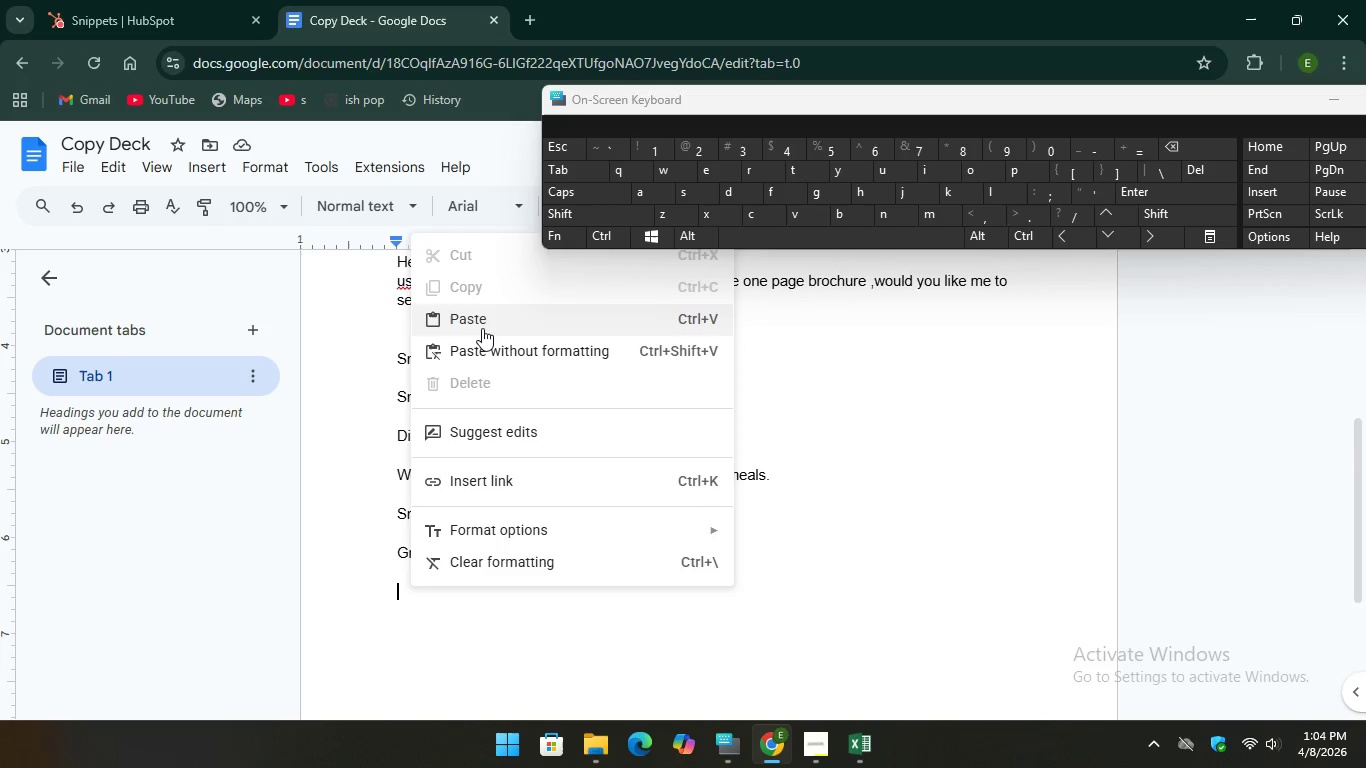 
left_click([482, 328])
 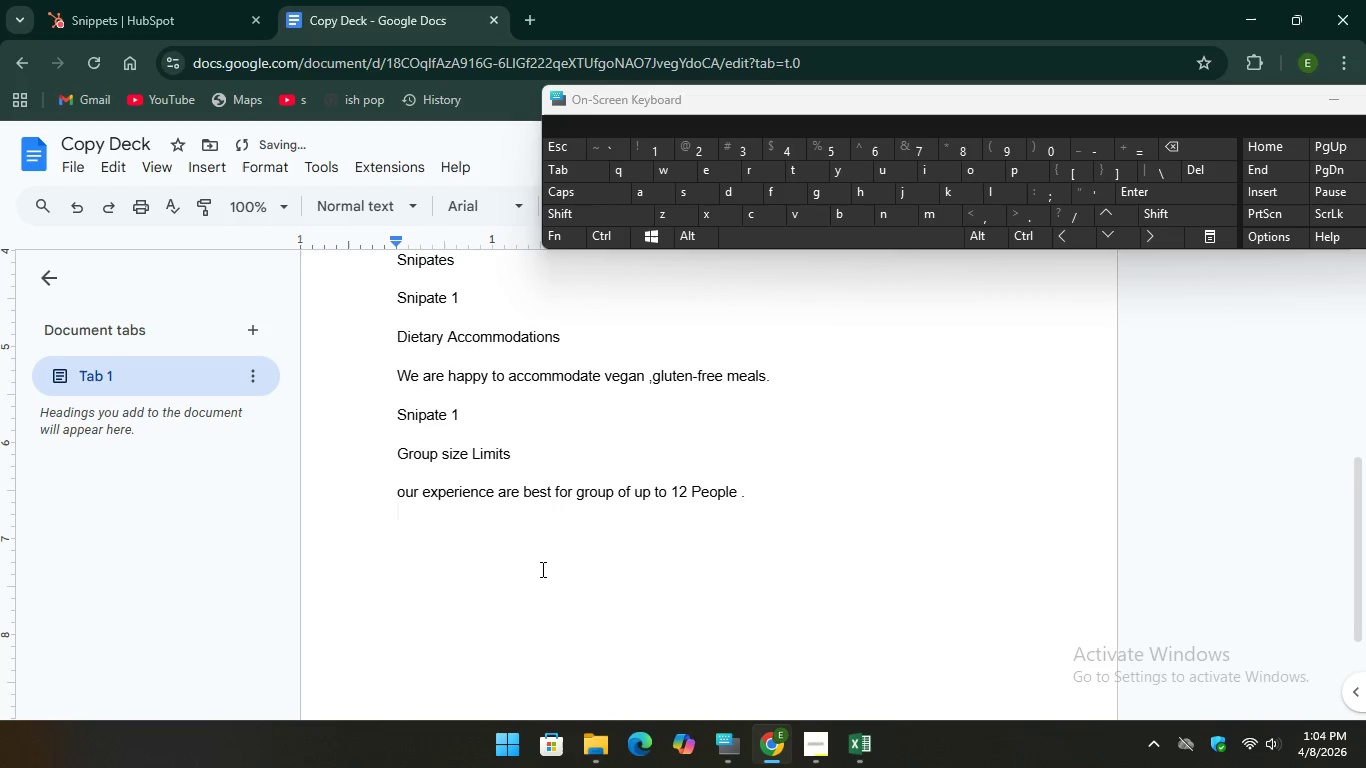 
scroll: coordinate [541, 569], scroll_direction: down, amount: 1.0
 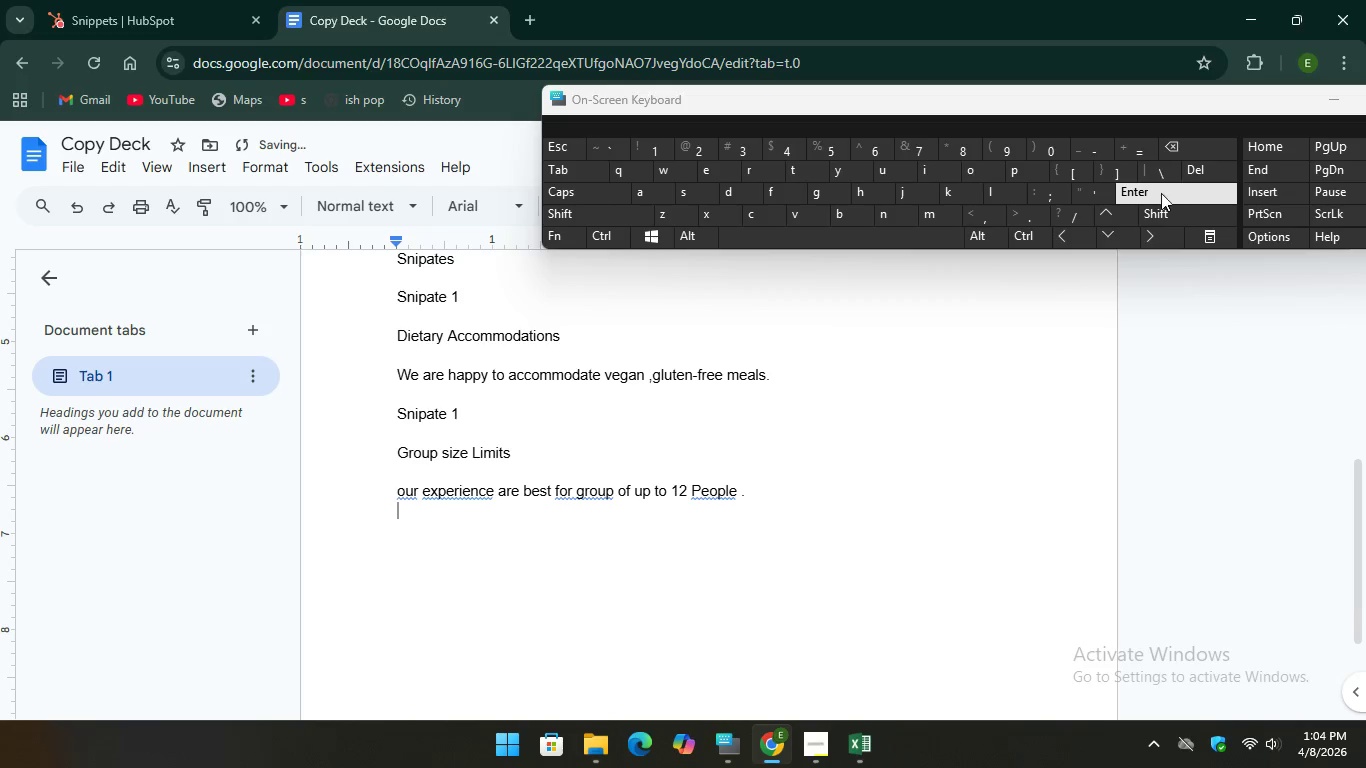 
key(Enter)
 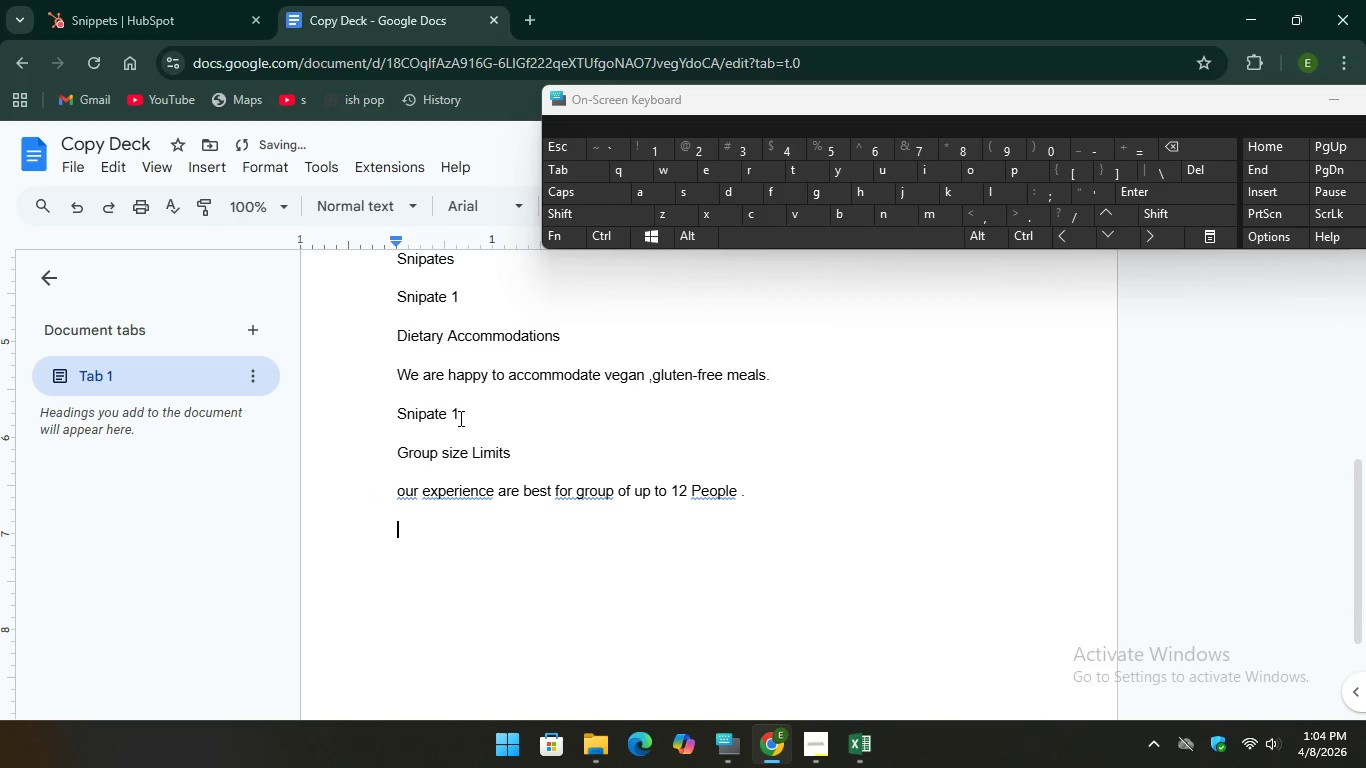 
left_click([459, 418])
 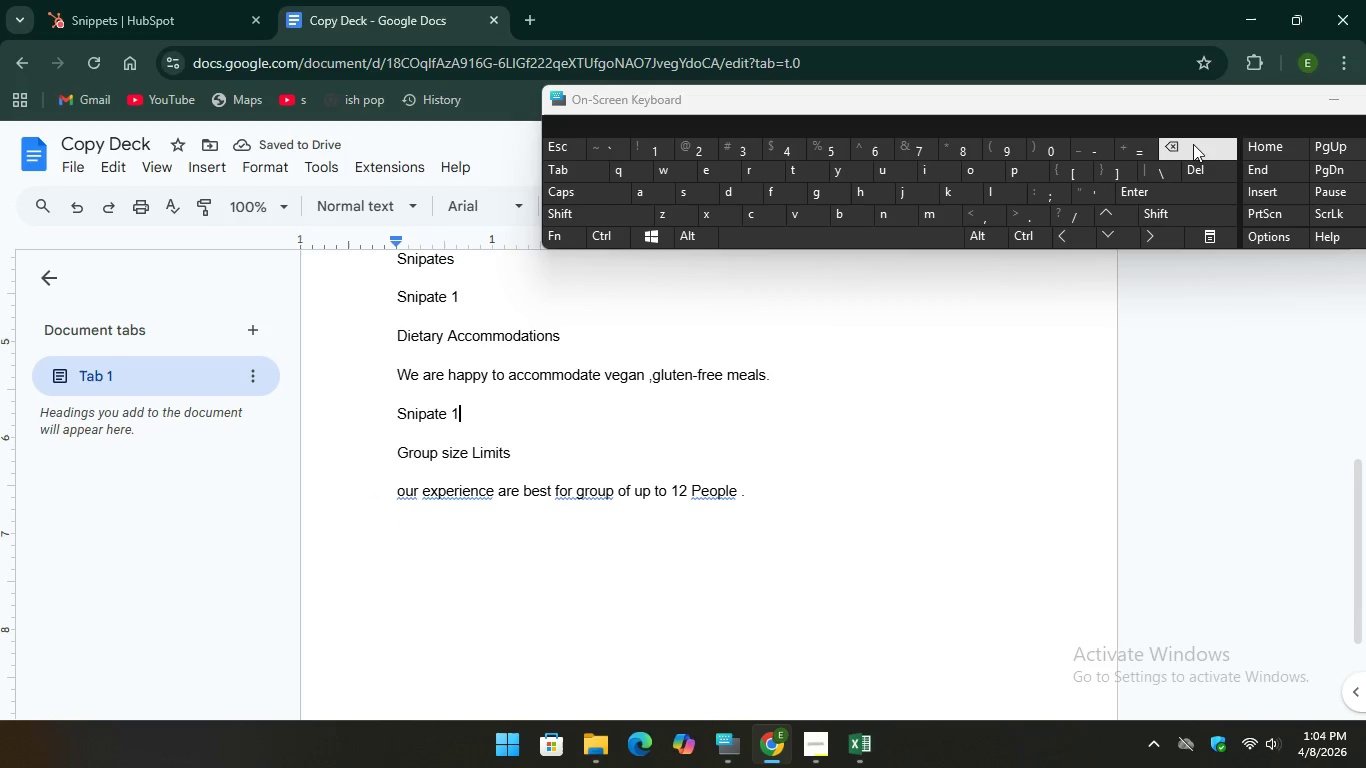 
key(Backspace)
 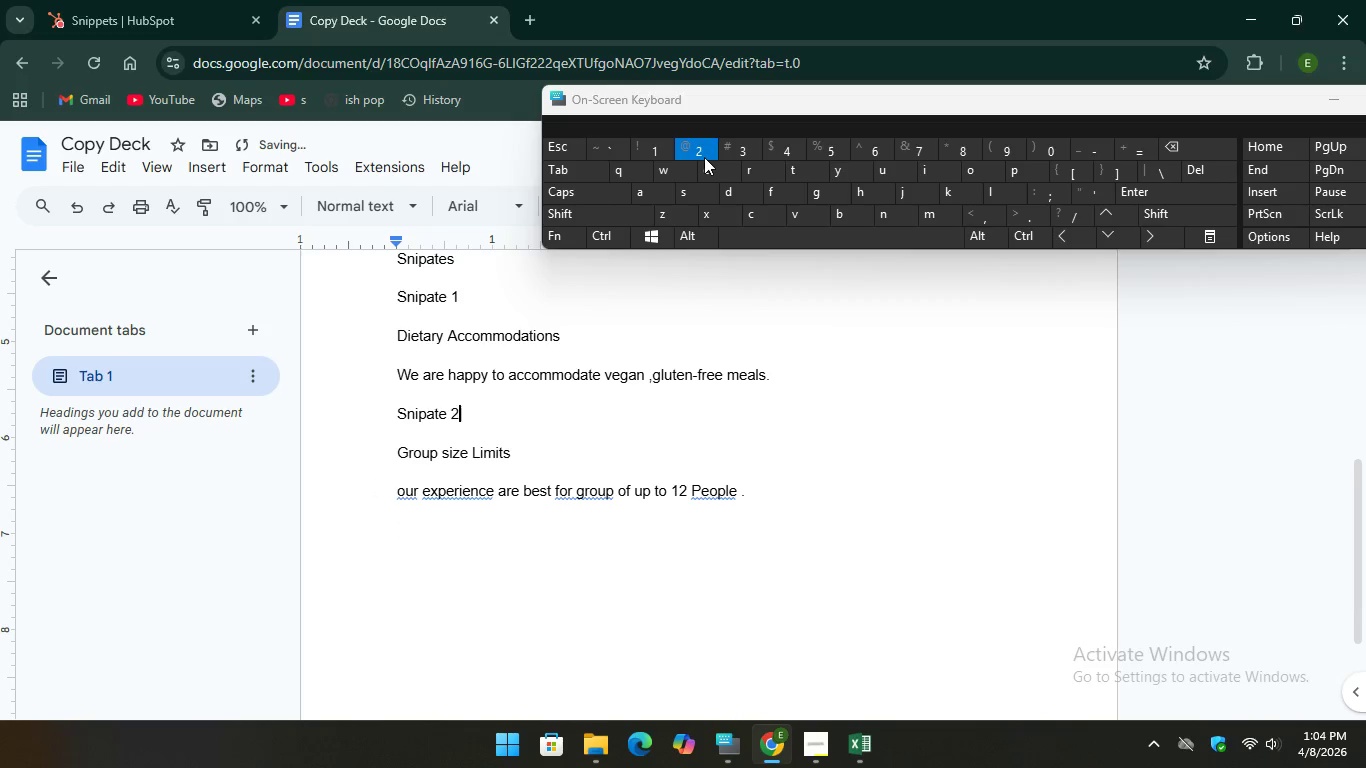 
key(2)
 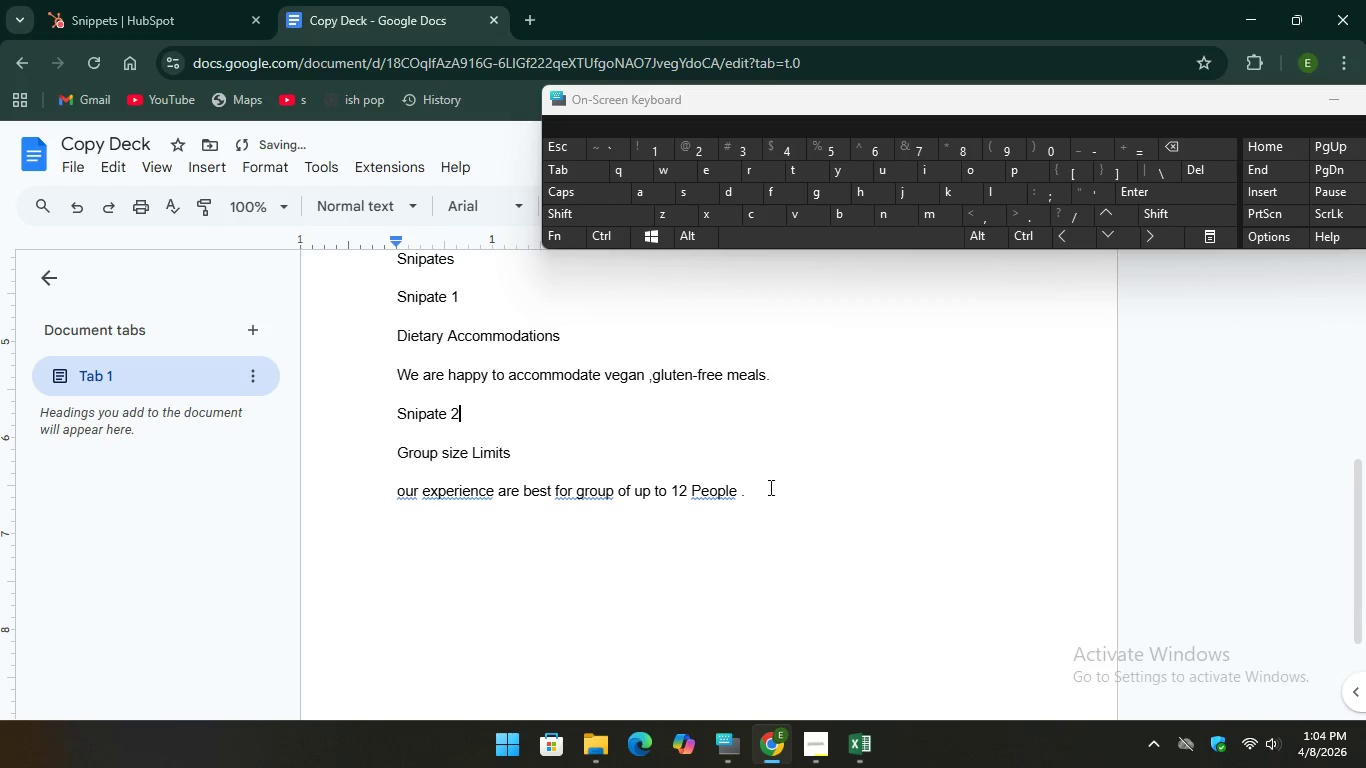 
left_click([773, 490])
 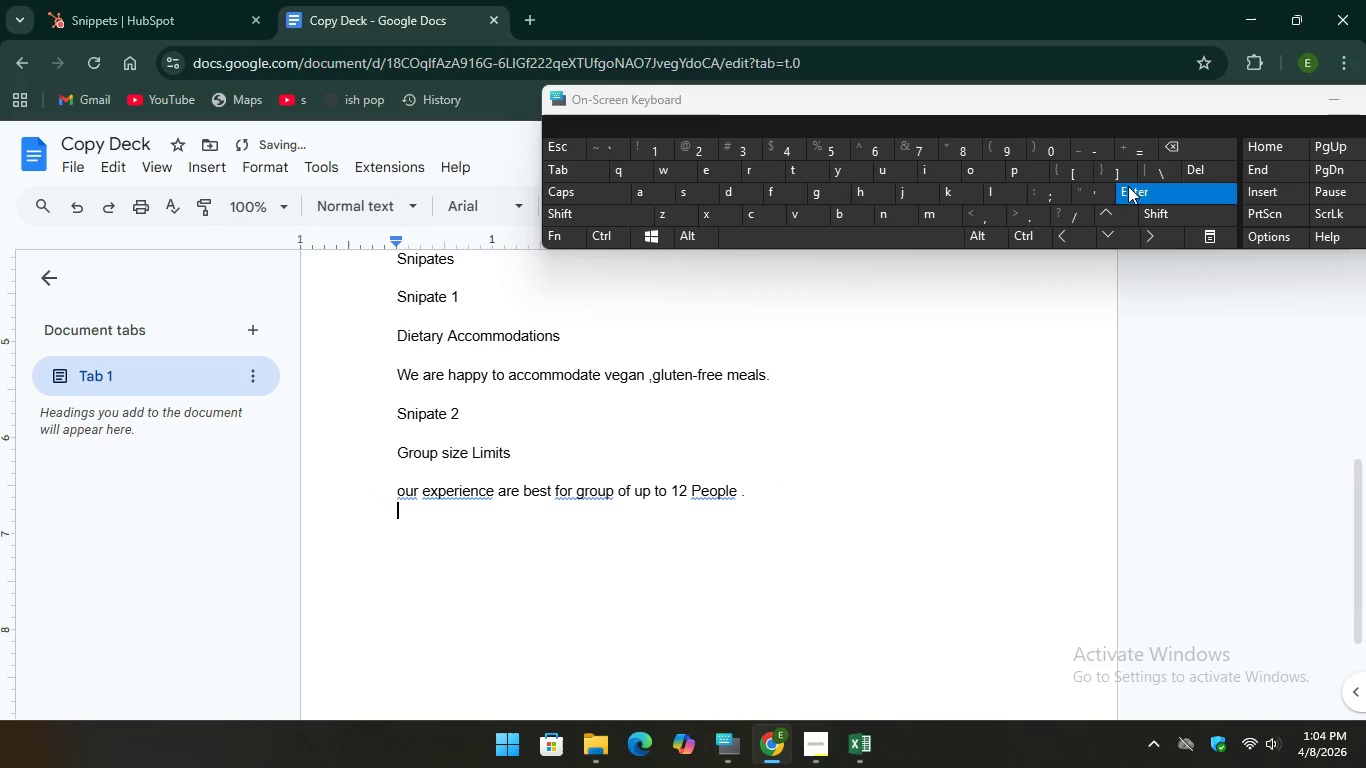 
key(Enter)
 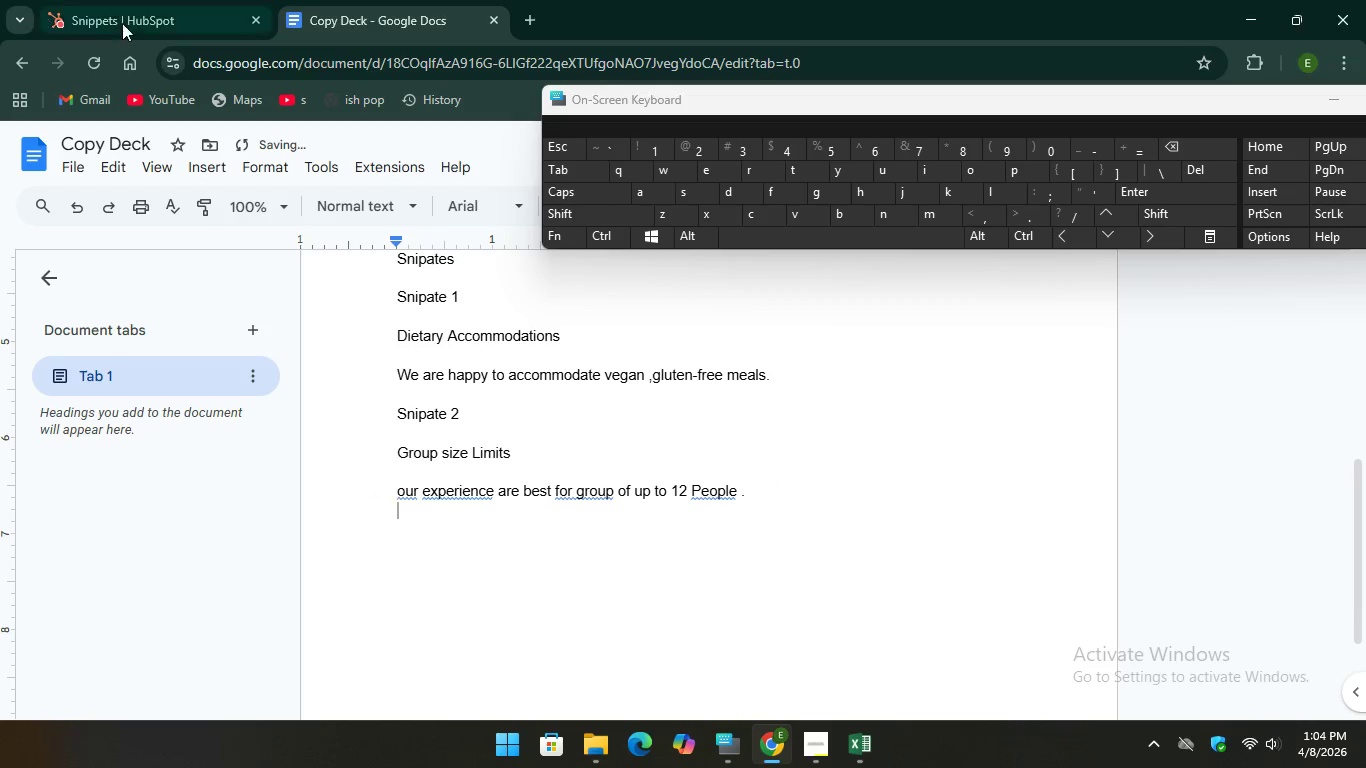 
left_click([125, 18])
 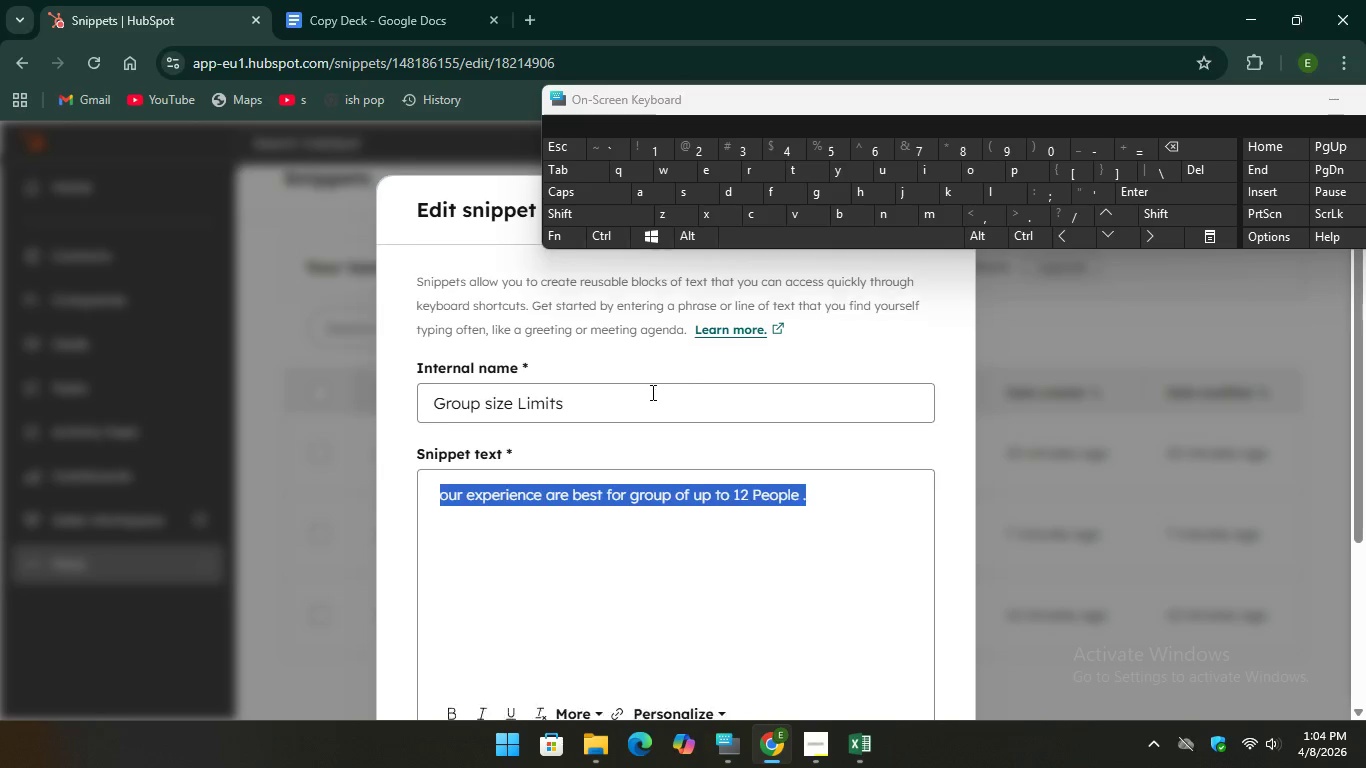 
scroll: coordinate [651, 392], scroll_direction: down, amount: 8.0
 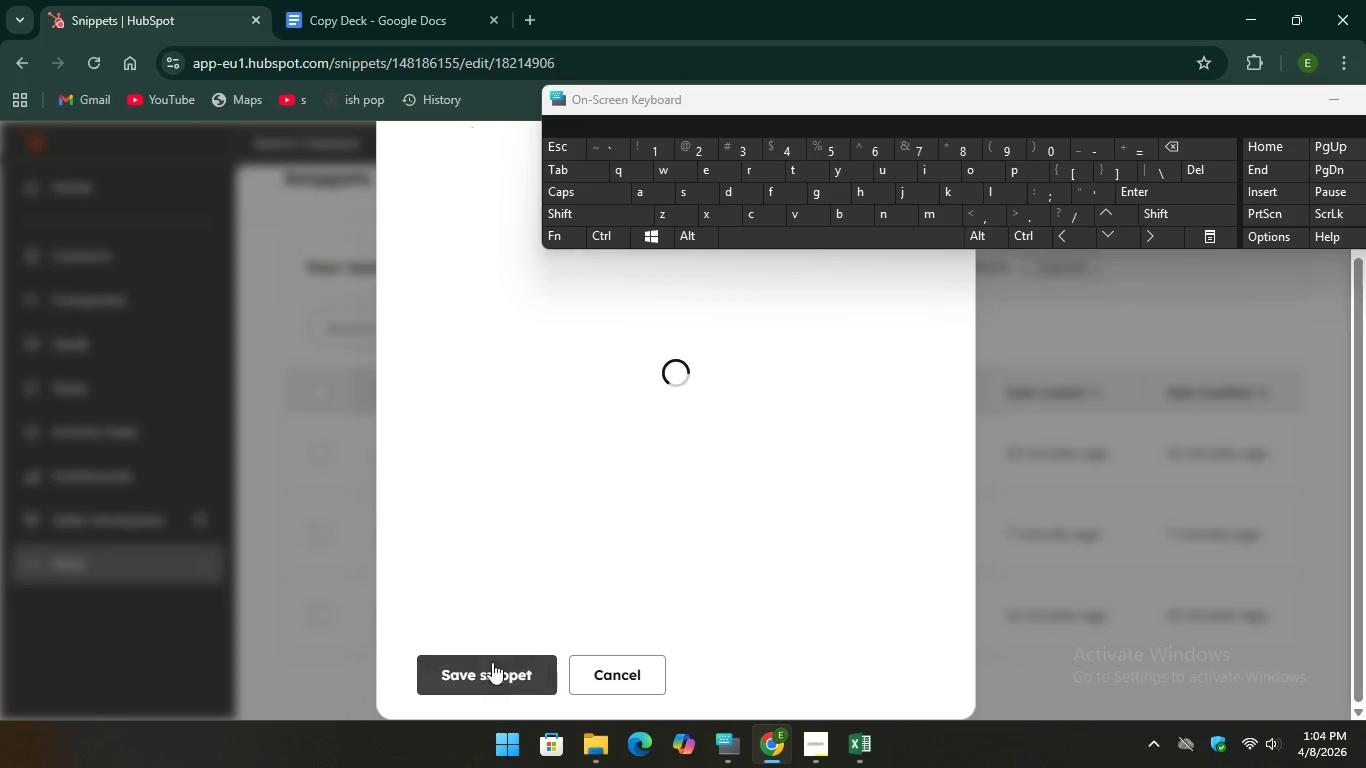 
left_click([492, 666])
 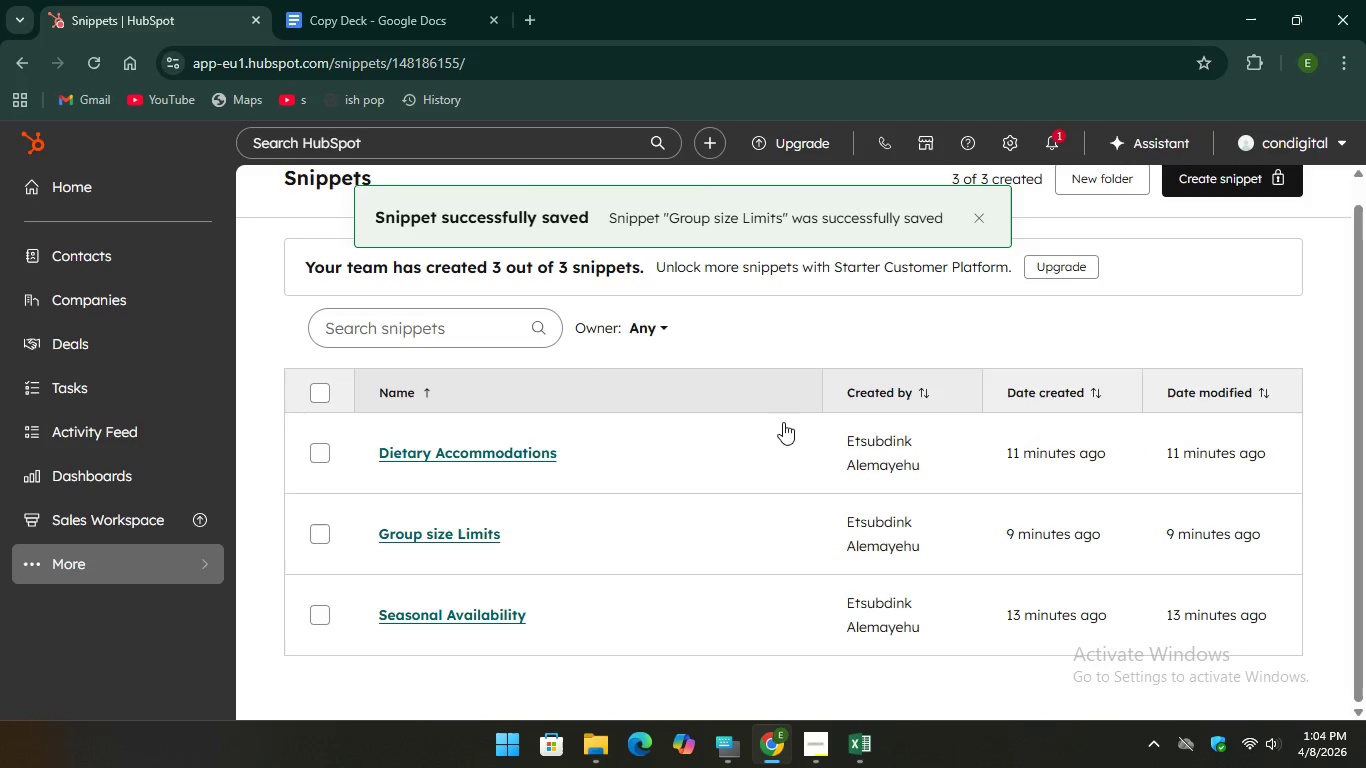 
scroll: coordinate [659, 470], scroll_direction: down, amount: 2.0
 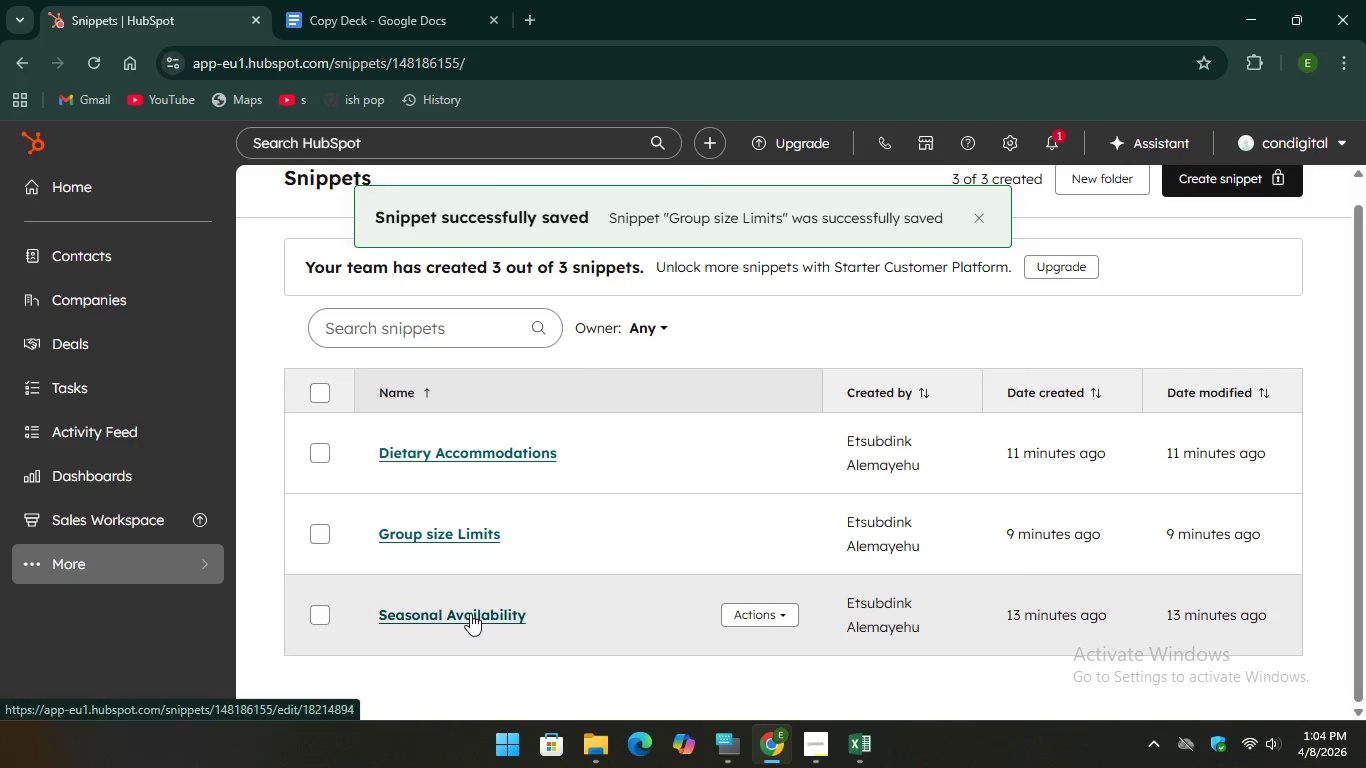 
left_click([470, 613])
 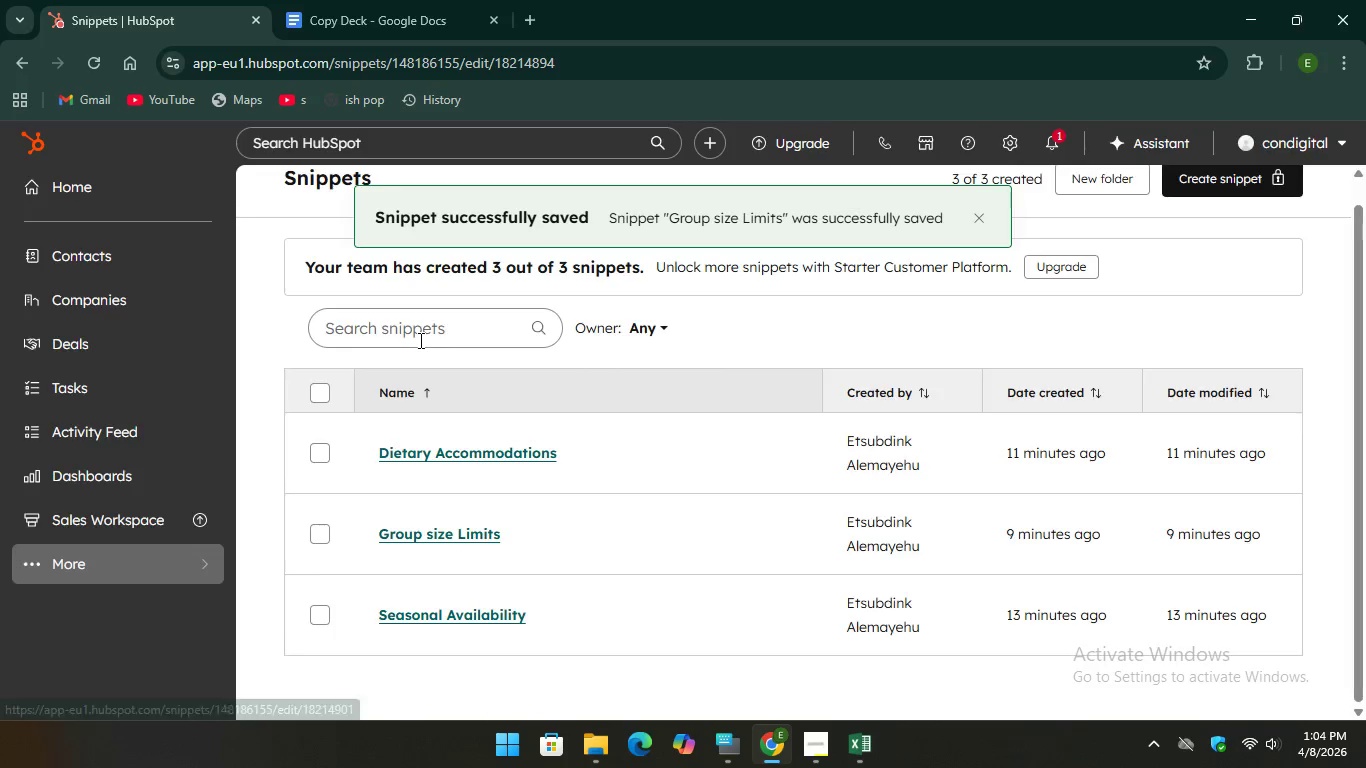 
scroll: coordinate [419, 340], scroll_direction: down, amount: 3.0
 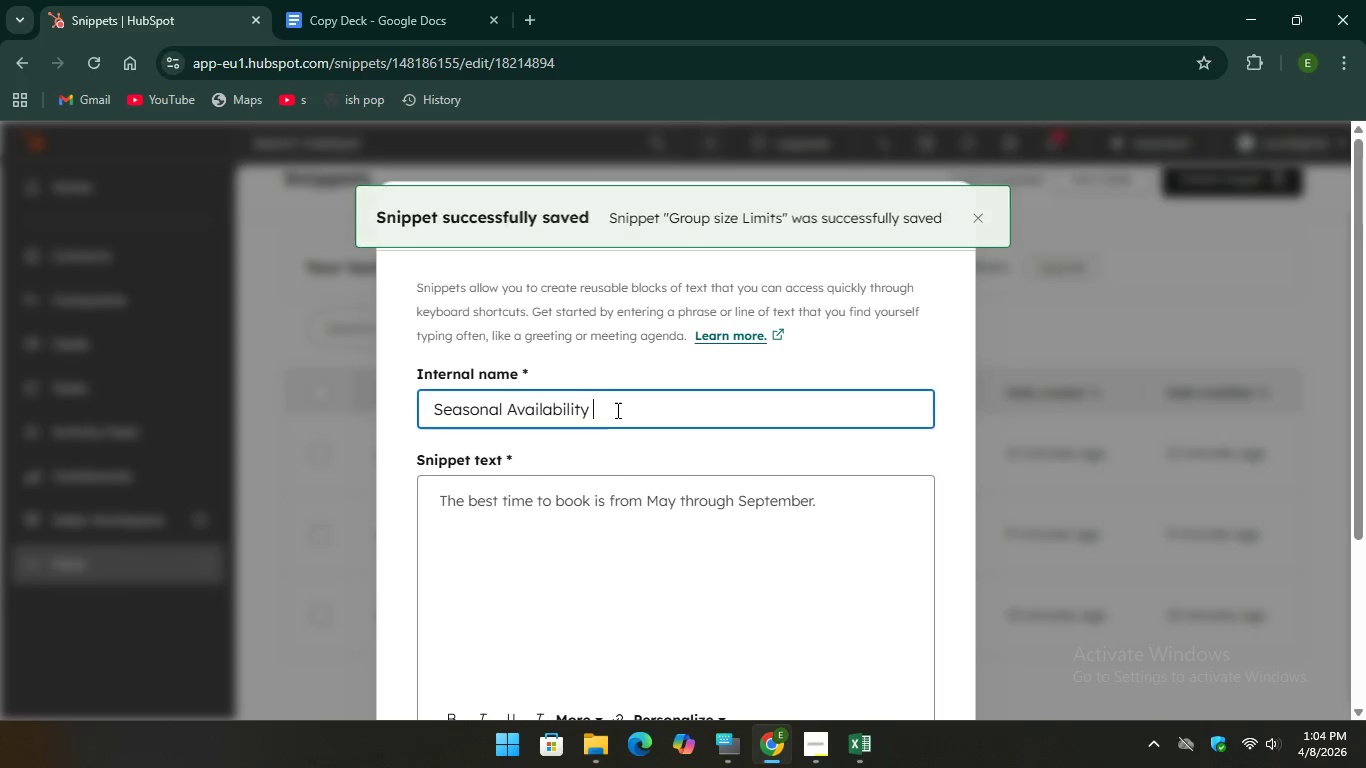 
left_click_drag(start_coordinate=[616, 407], to_coordinate=[424, 415])
 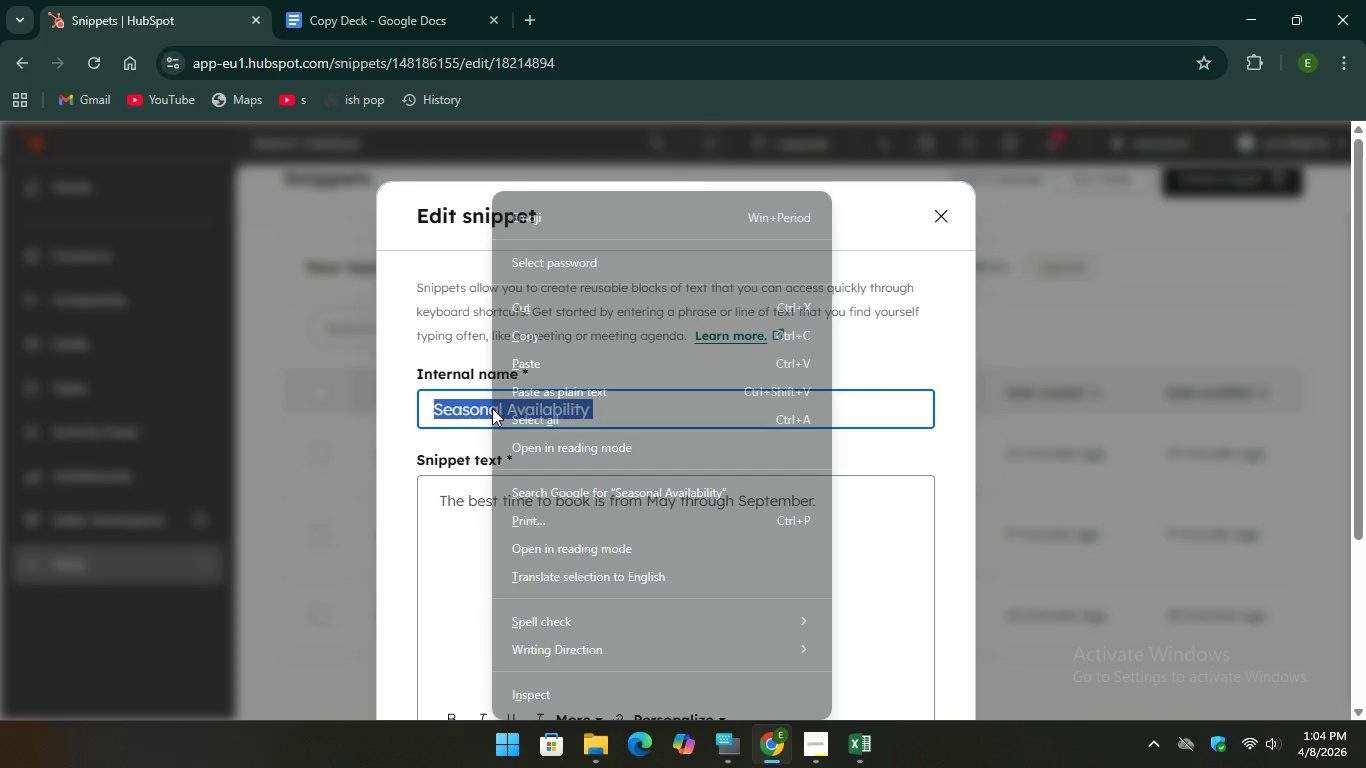 
right_click([492, 408])
 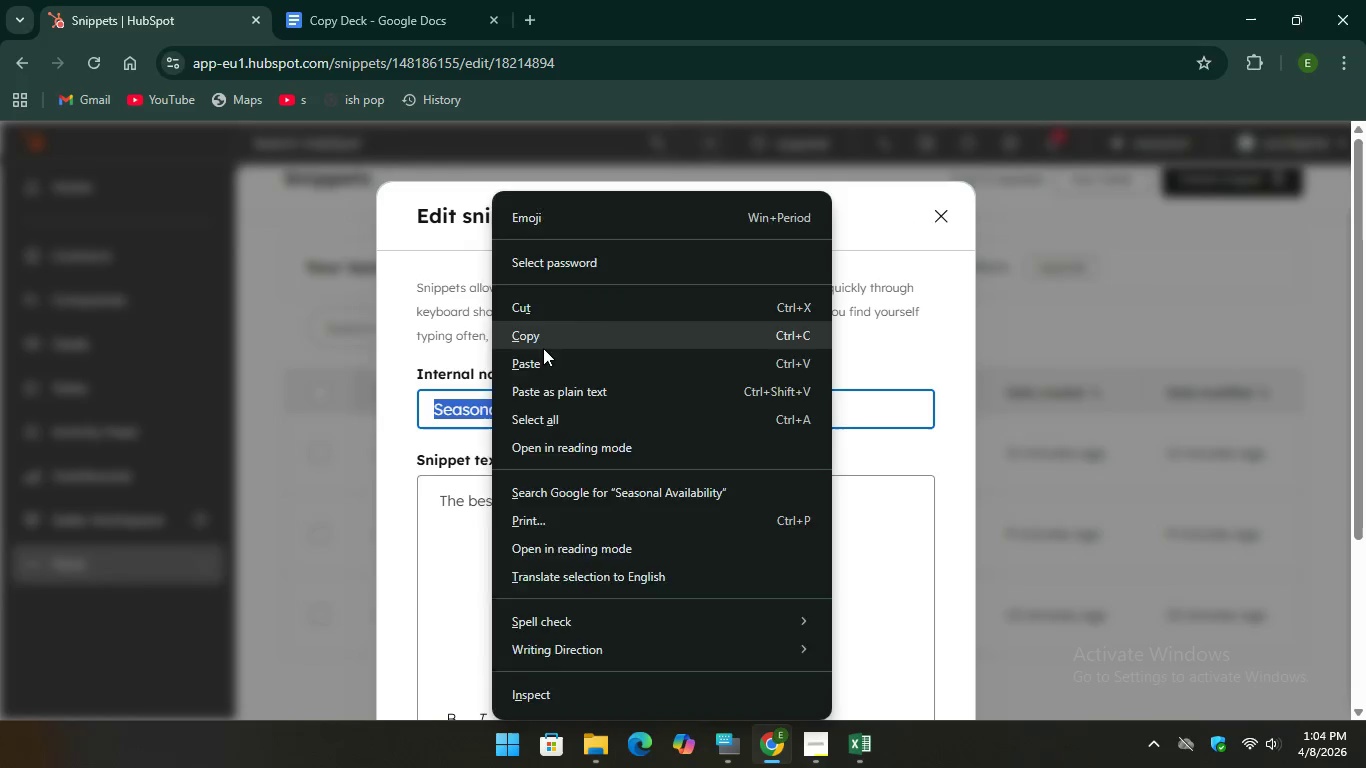 
left_click([543, 348])
 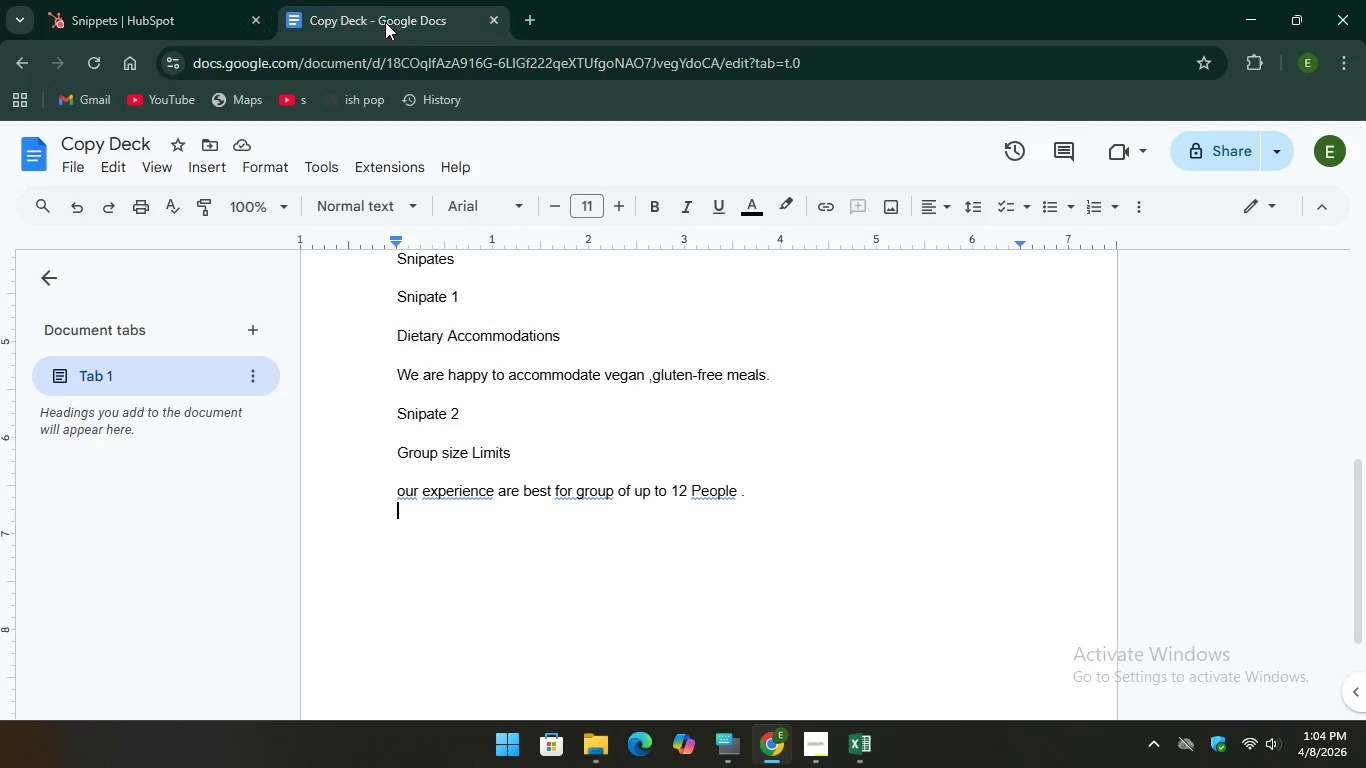 
left_click([390, 18])
 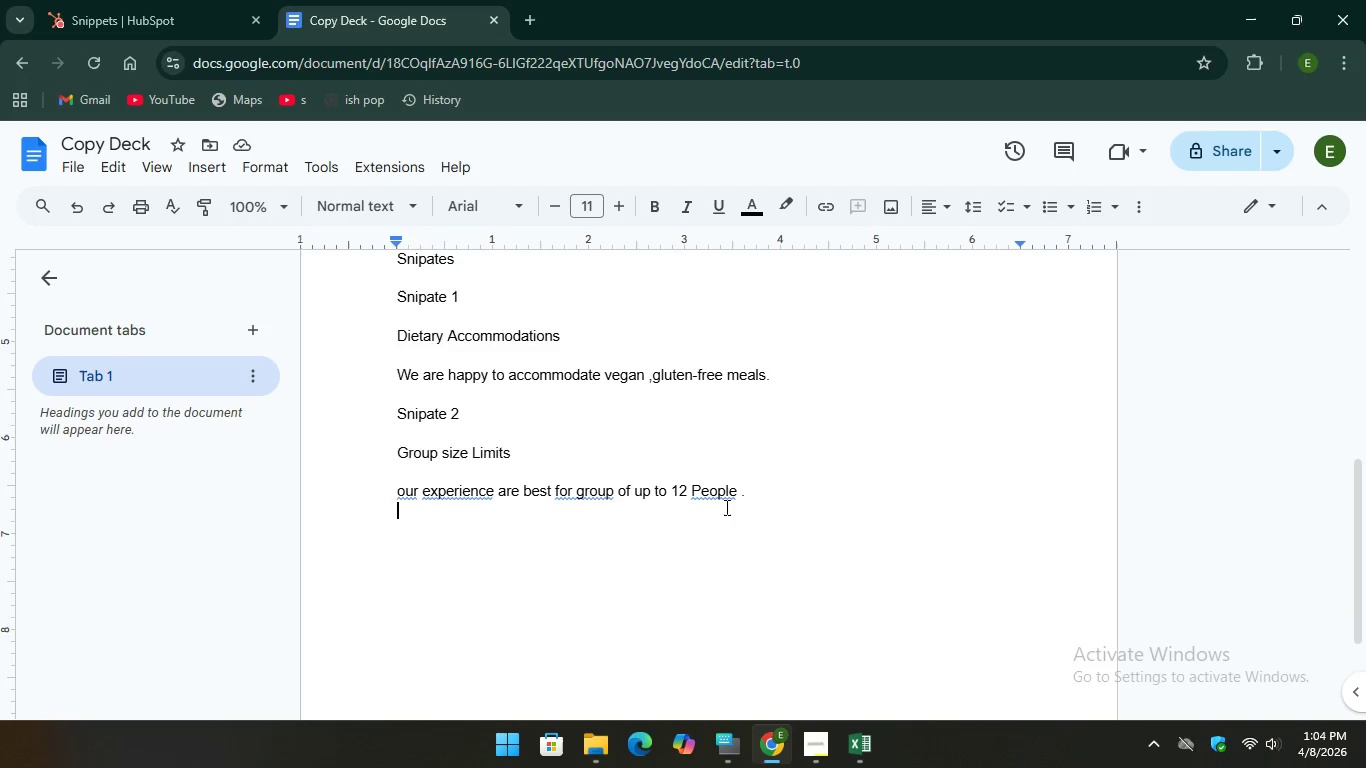 
scroll: coordinate [725, 507], scroll_direction: down, amount: 2.0
 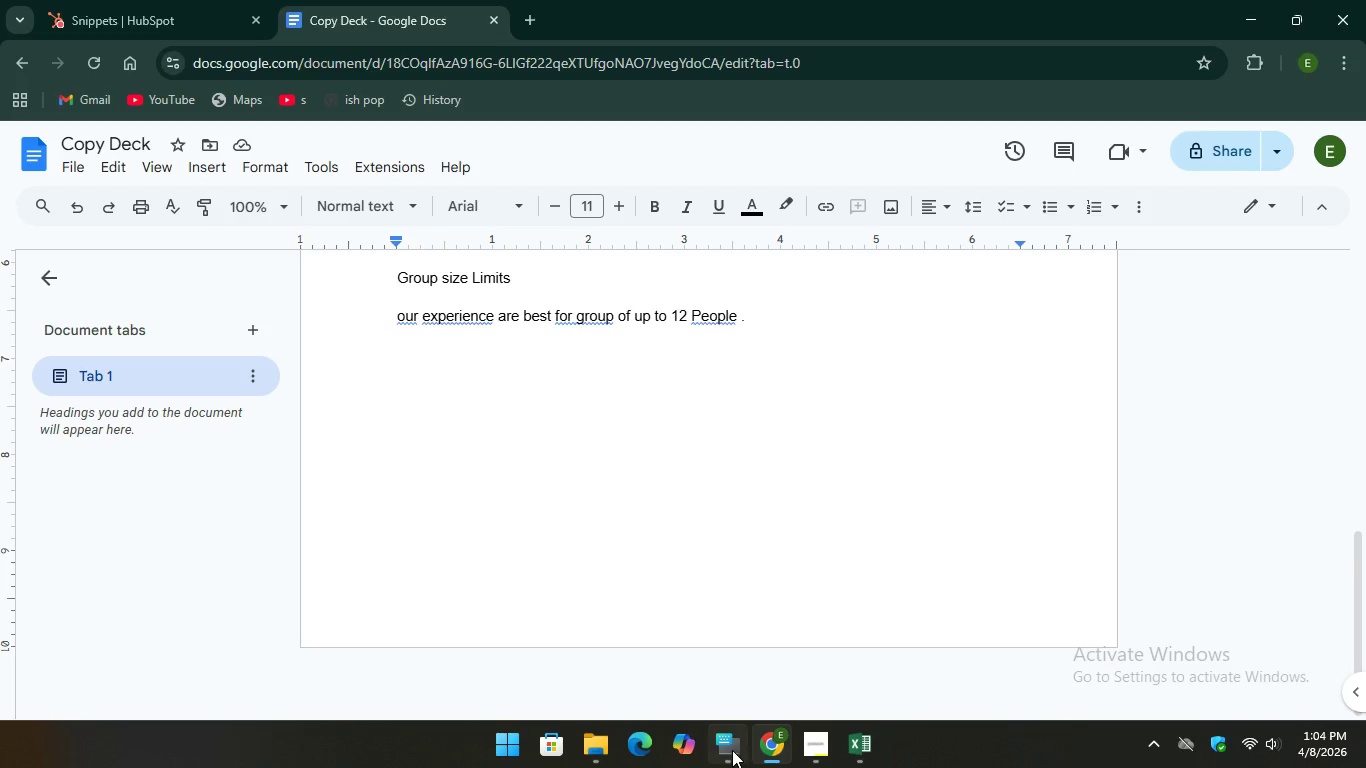 
left_click([732, 750])
 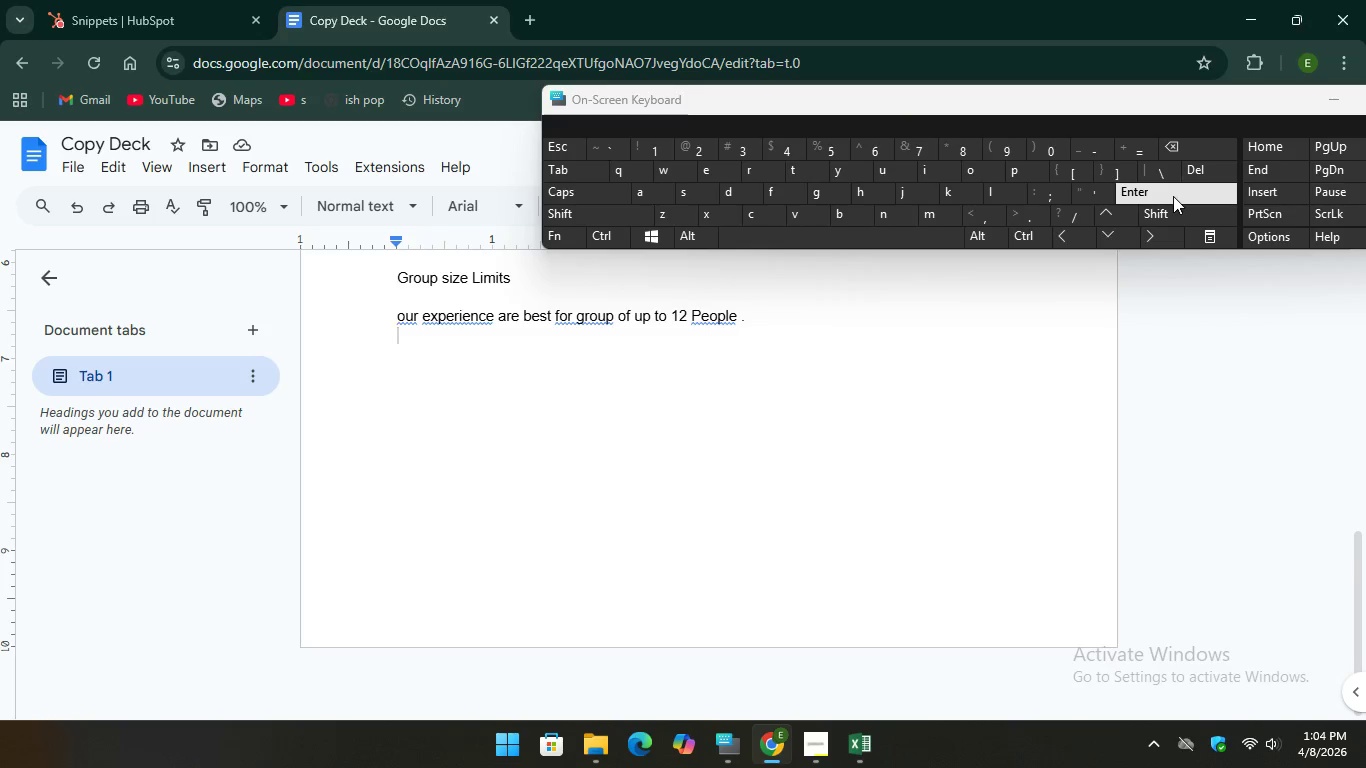 
key(Enter)
 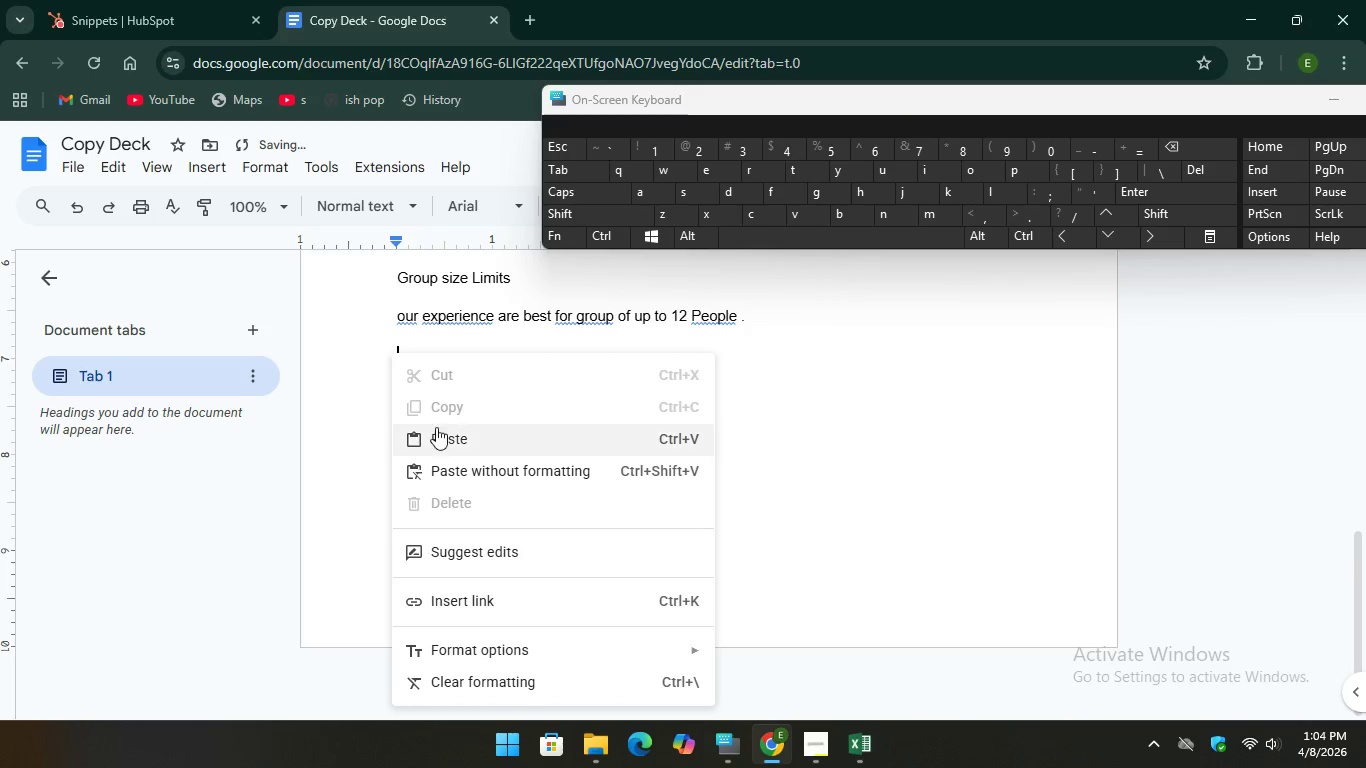 
left_click([438, 429])
 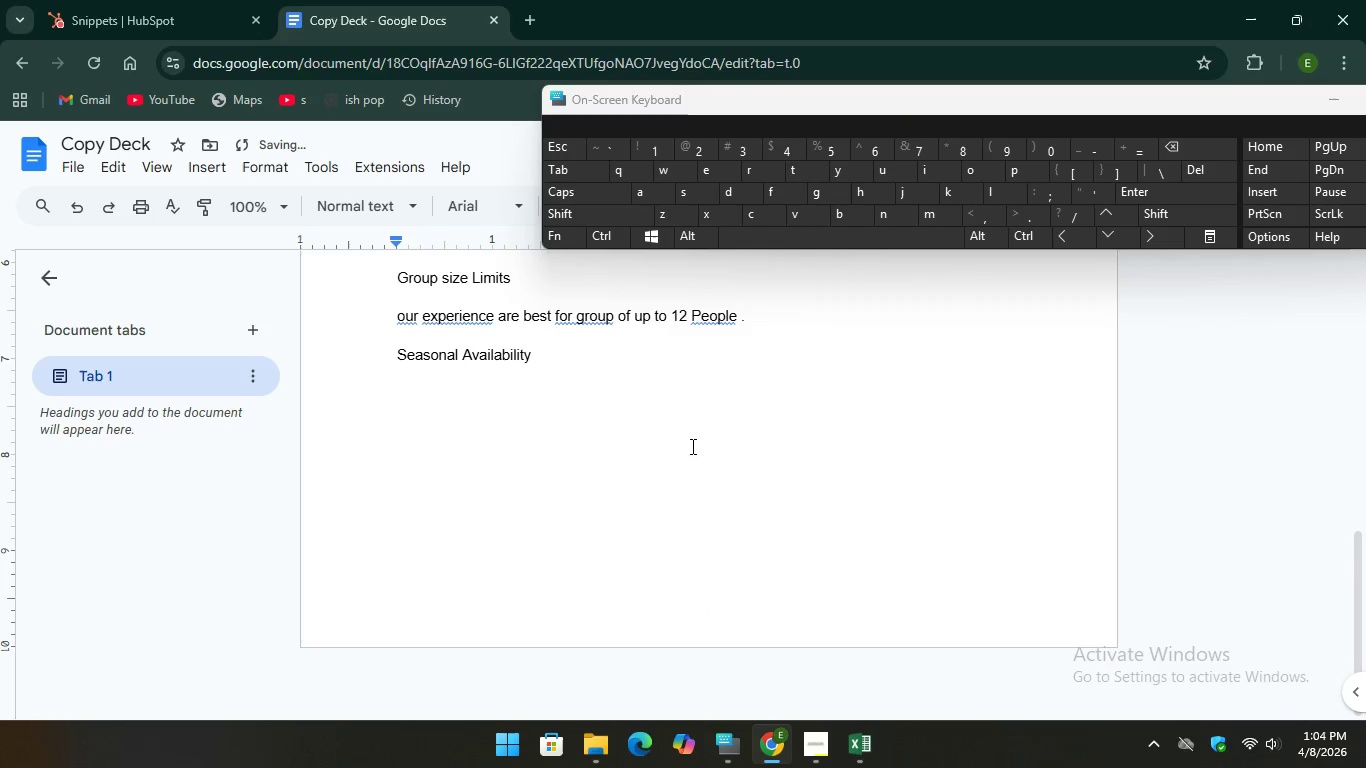 
scroll: coordinate [708, 456], scroll_direction: up, amount: 1.0
 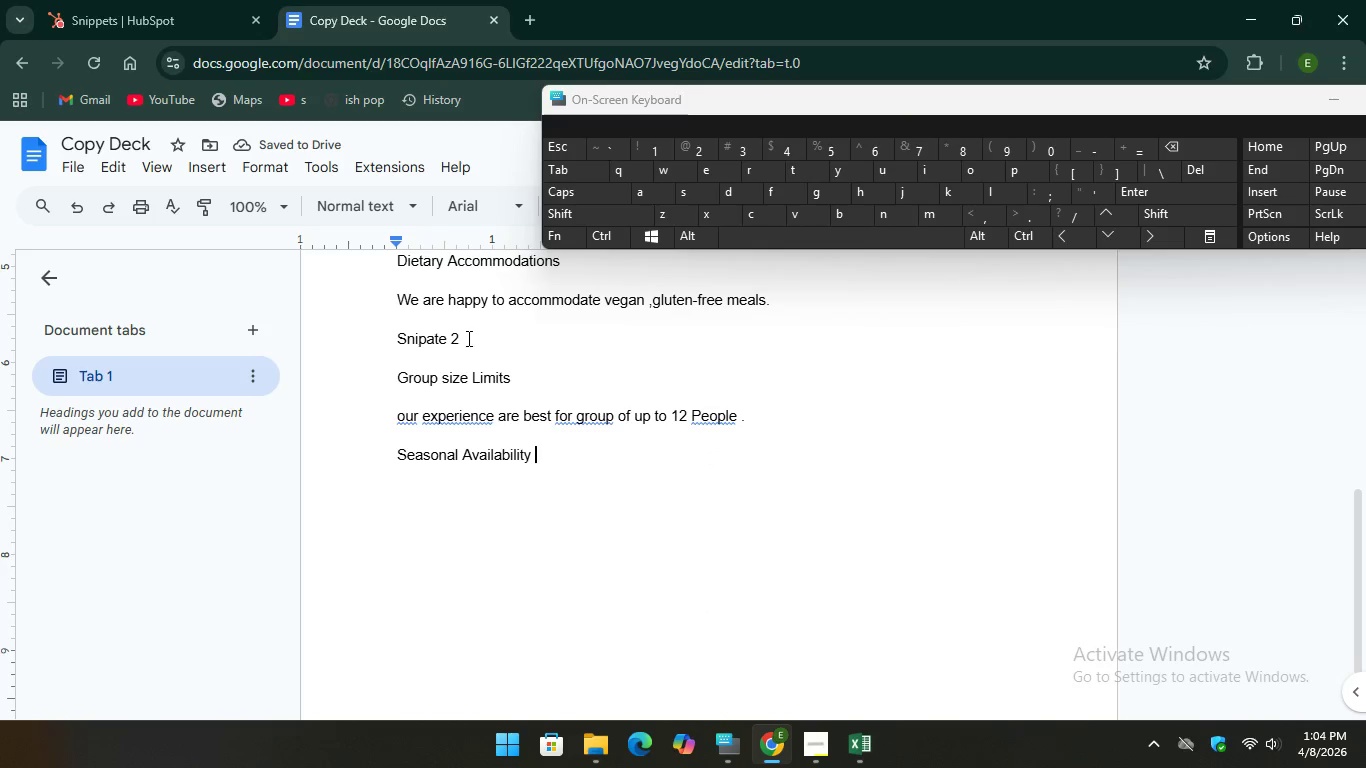 
left_click_drag(start_coordinate=[468, 338], to_coordinate=[378, 352])
 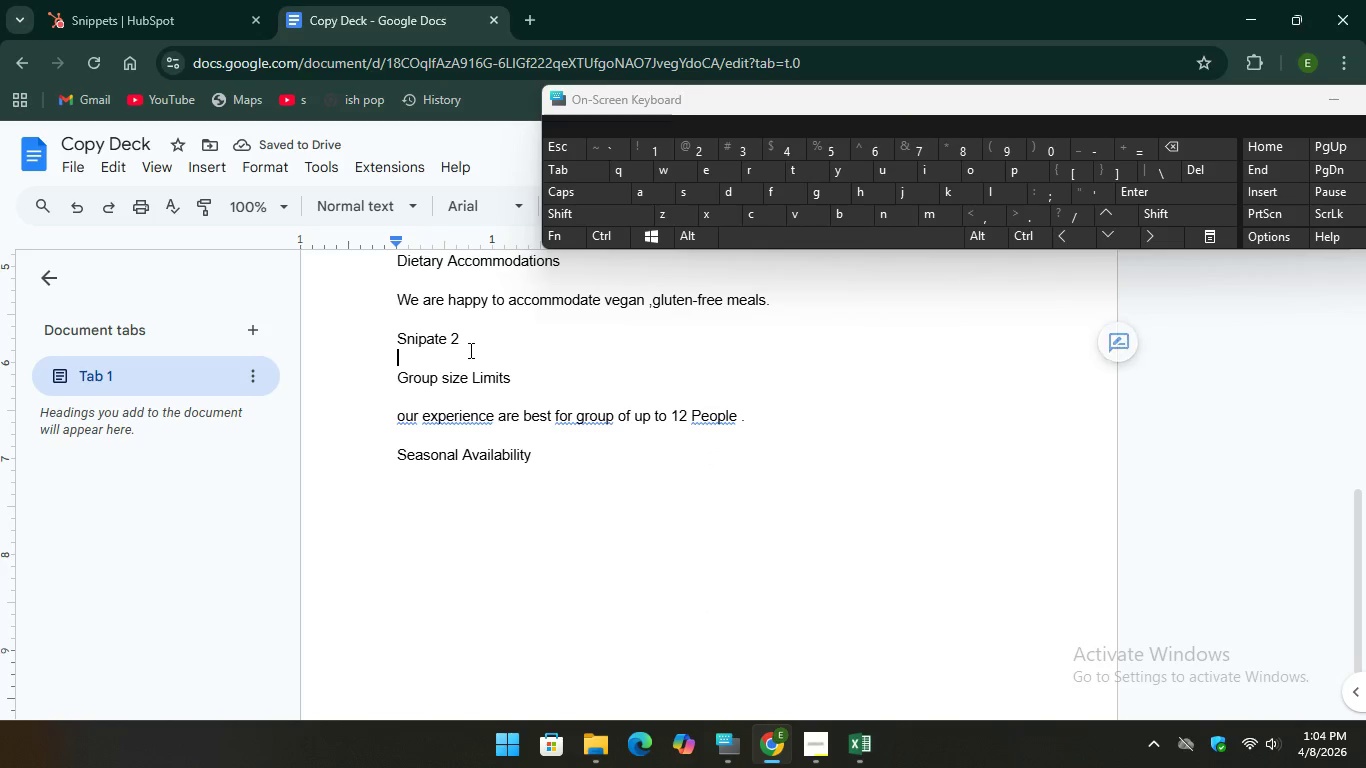 
left_click([469, 350])
 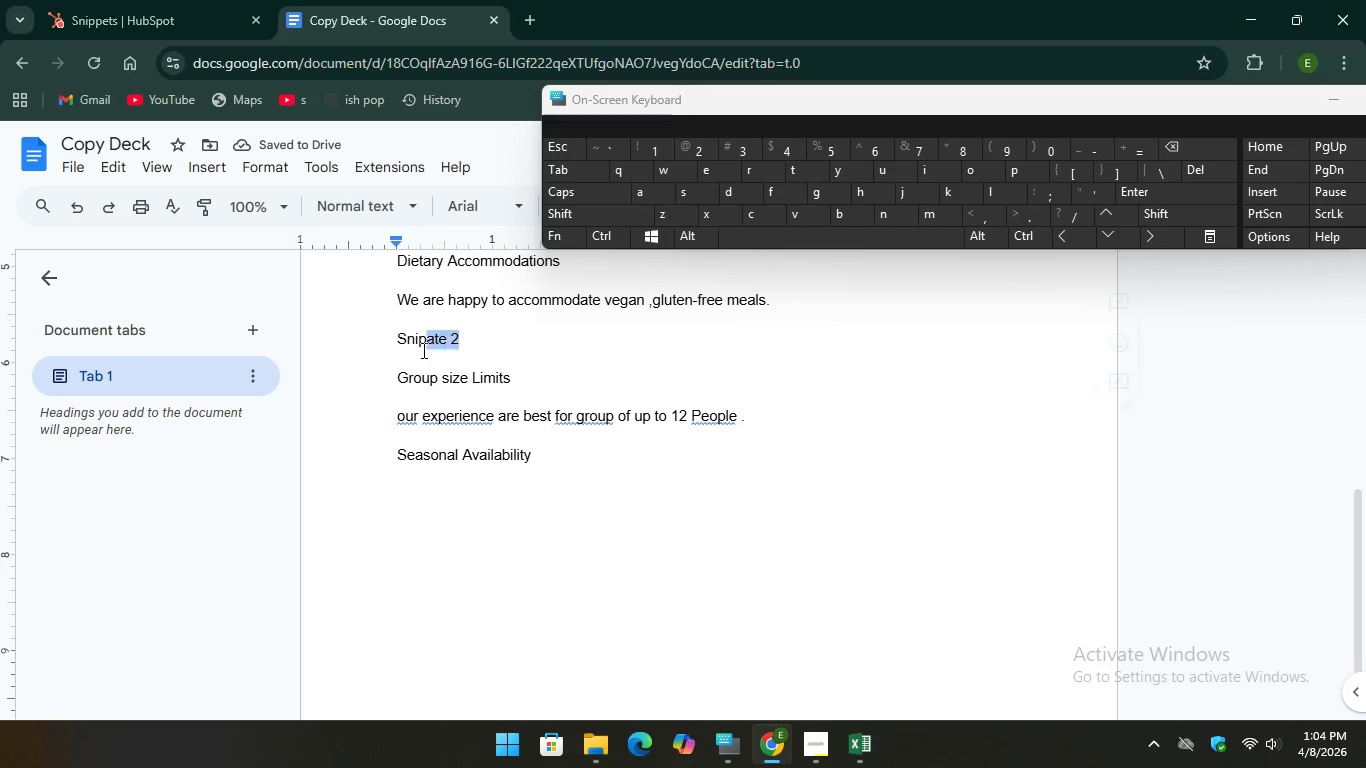 
left_click_drag(start_coordinate=[473, 342], to_coordinate=[386, 340])
 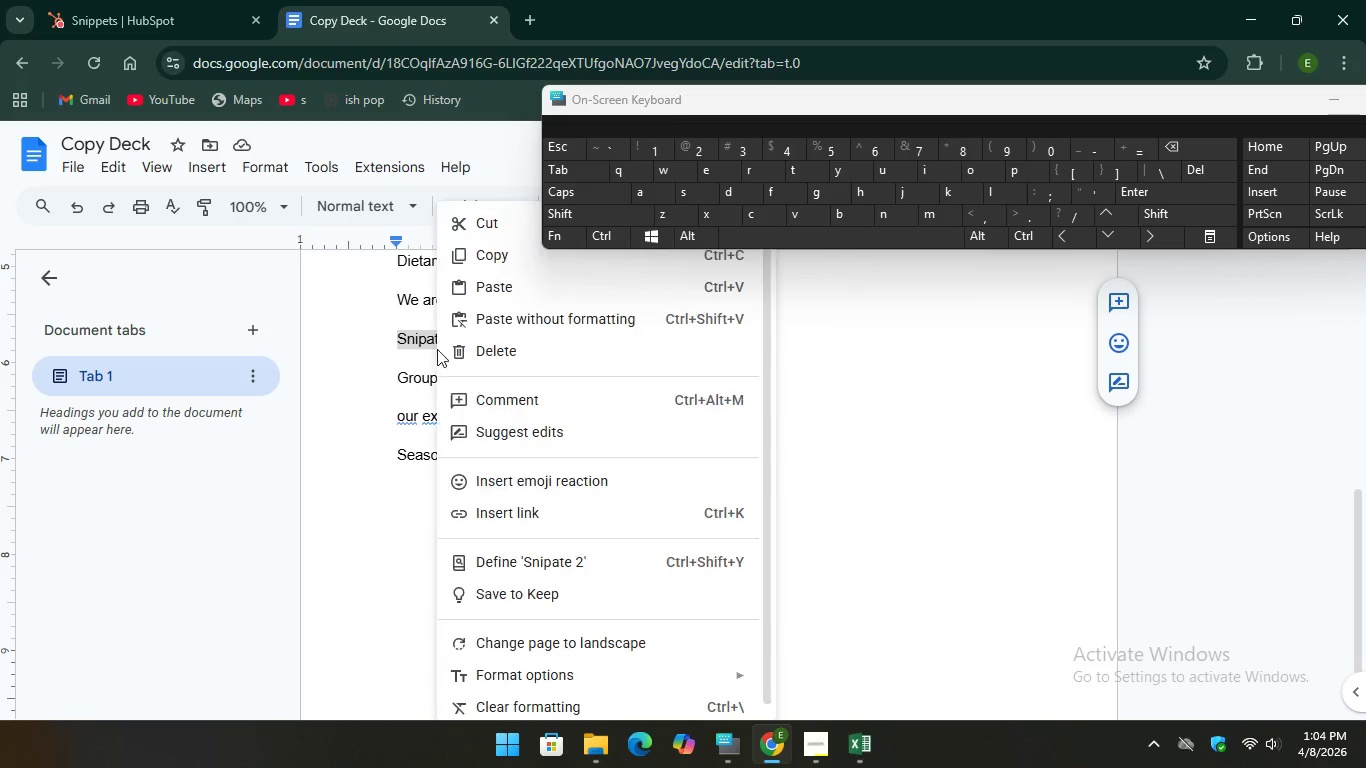 
right_click([437, 349])
 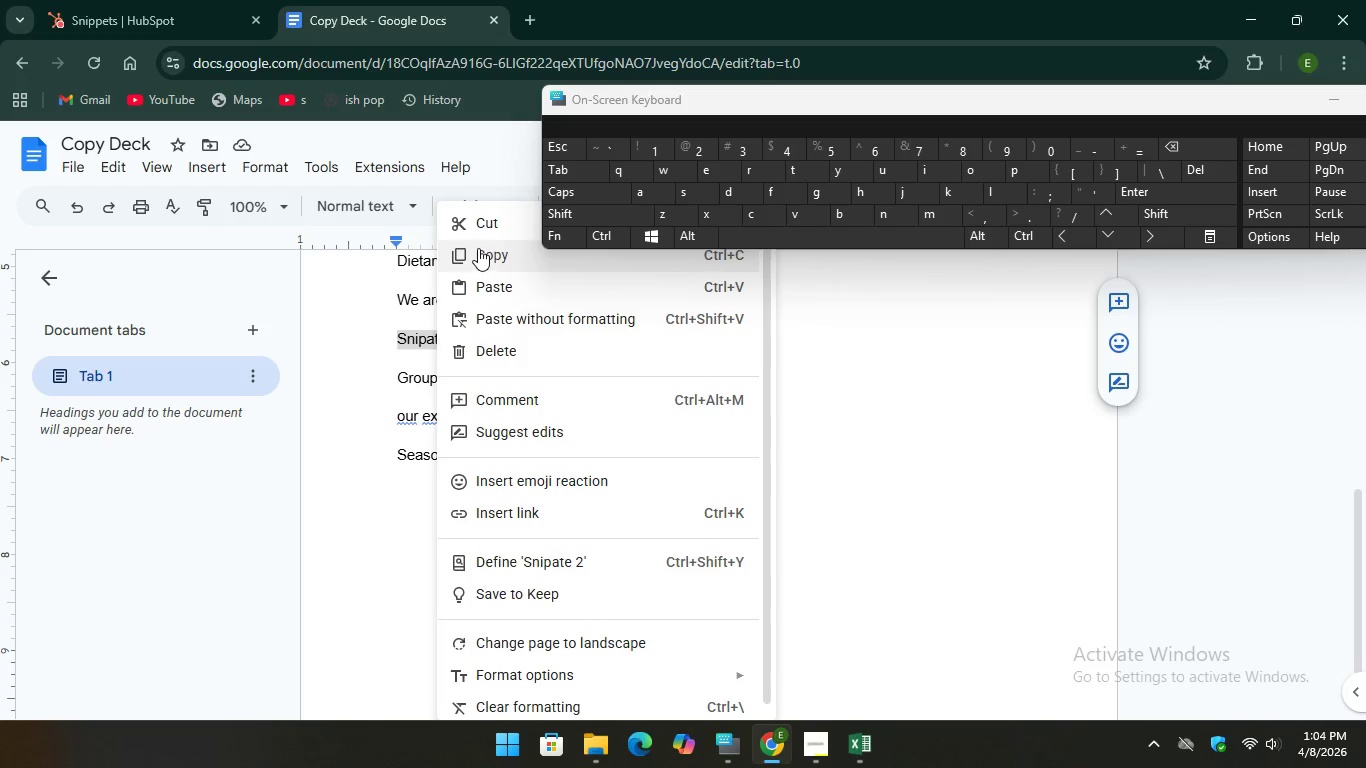 
left_click([478, 248])
 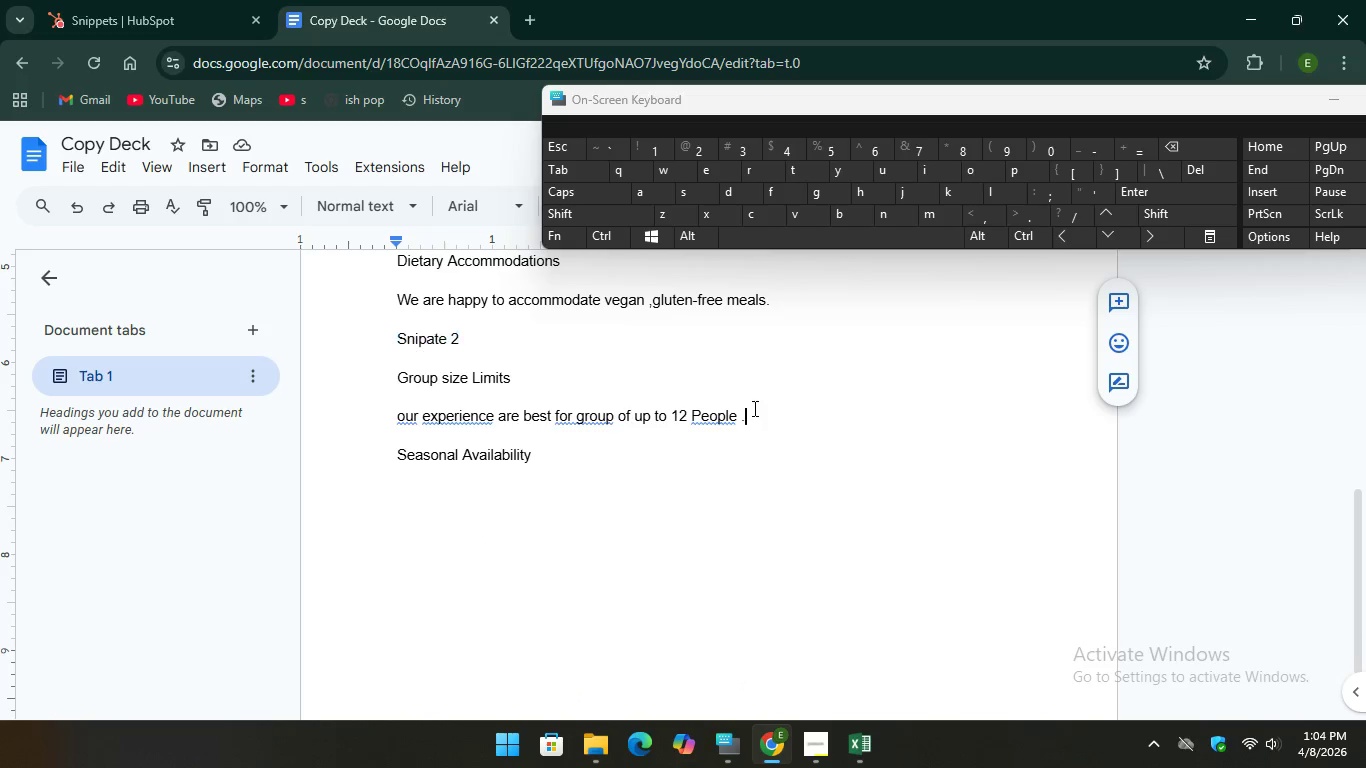 
left_click([753, 408])
 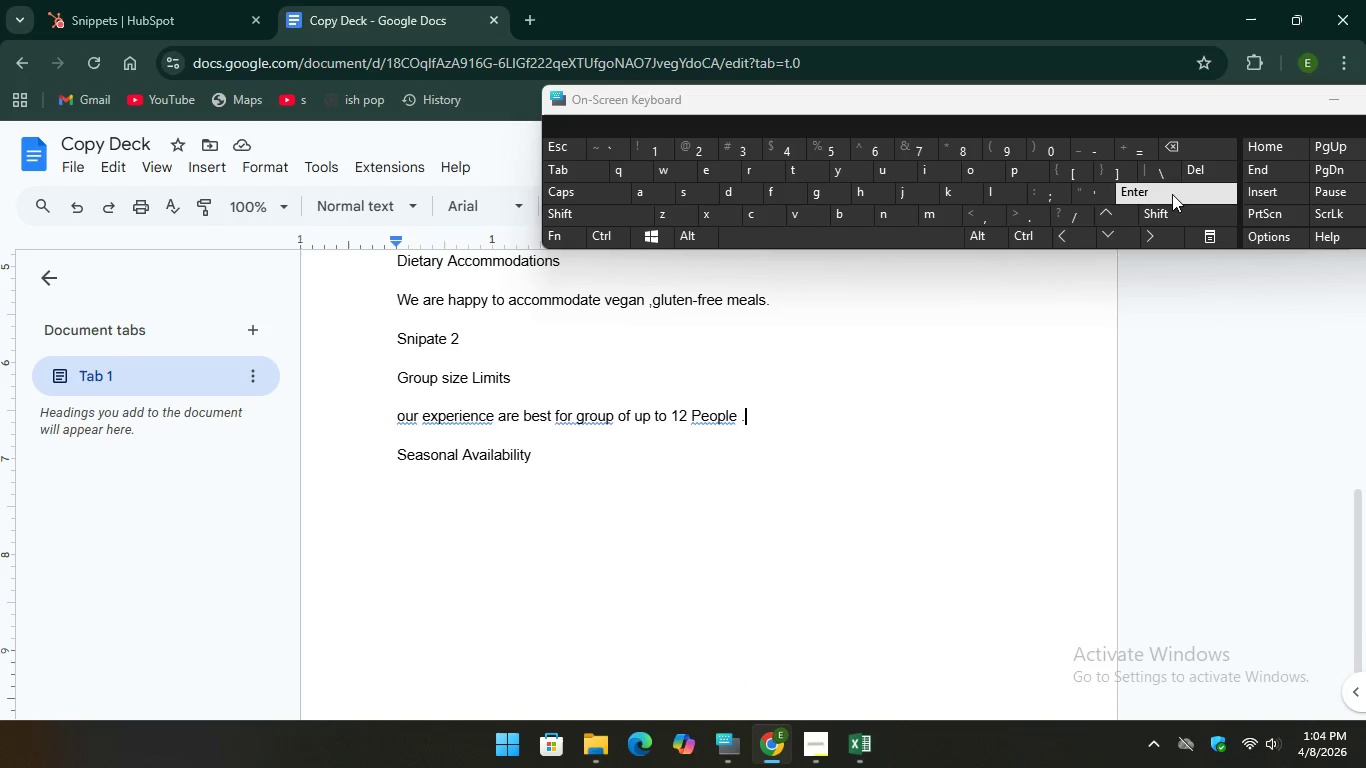 
key(Enter)
 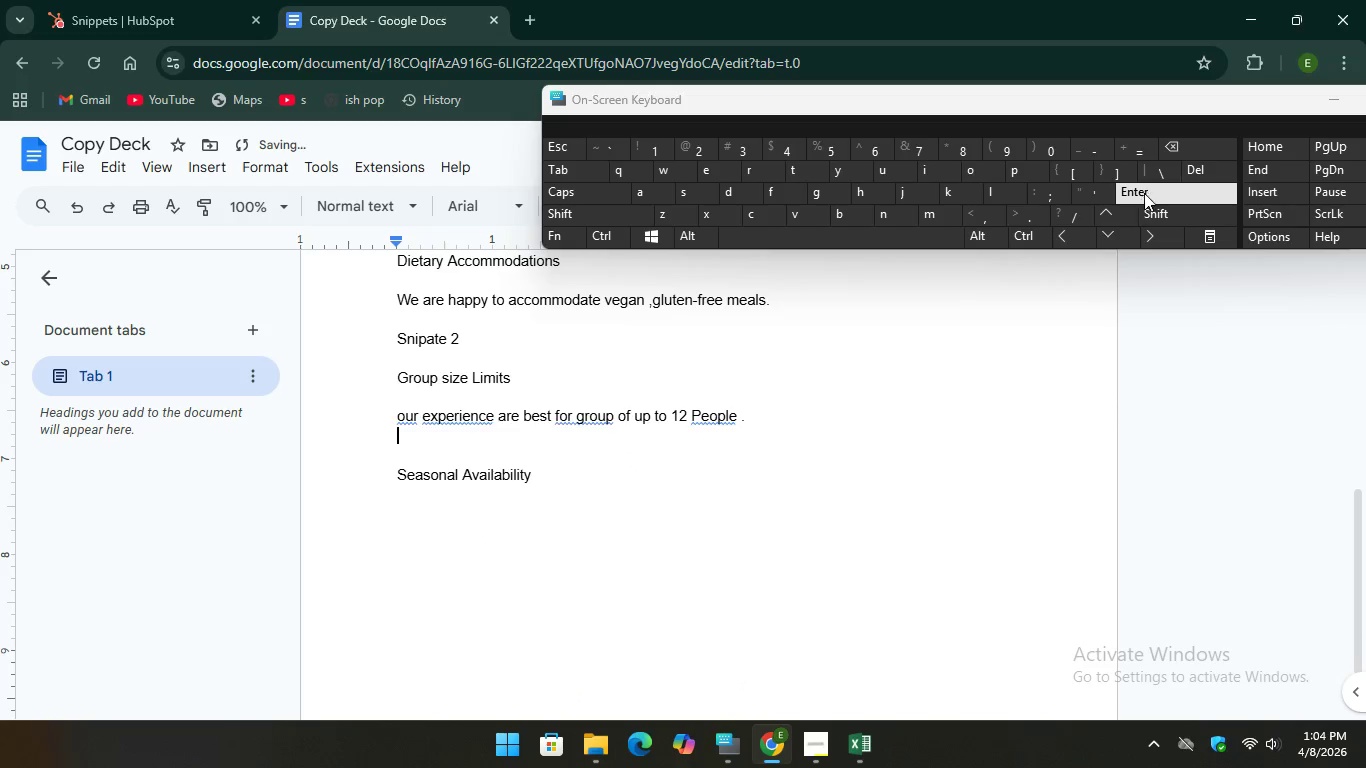 
key(Enter)
 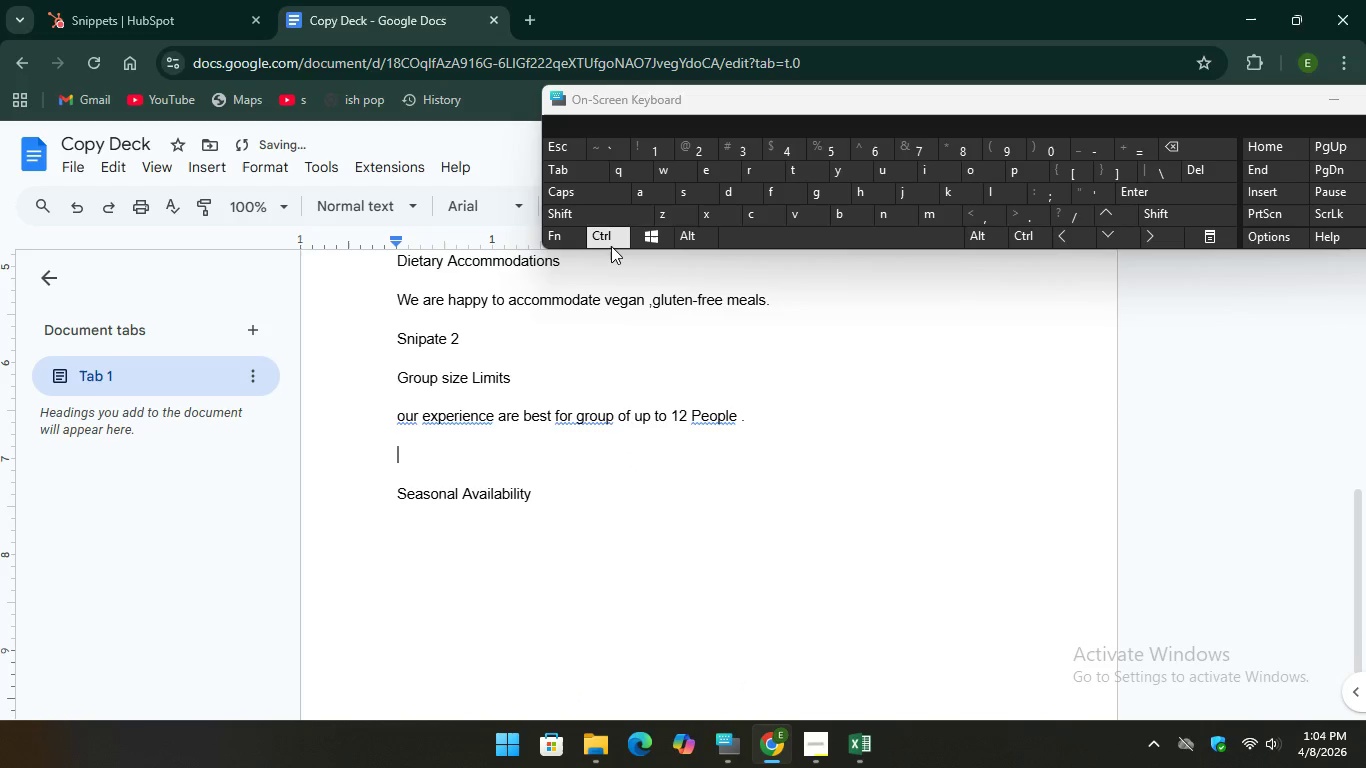 
key(Control+V)
 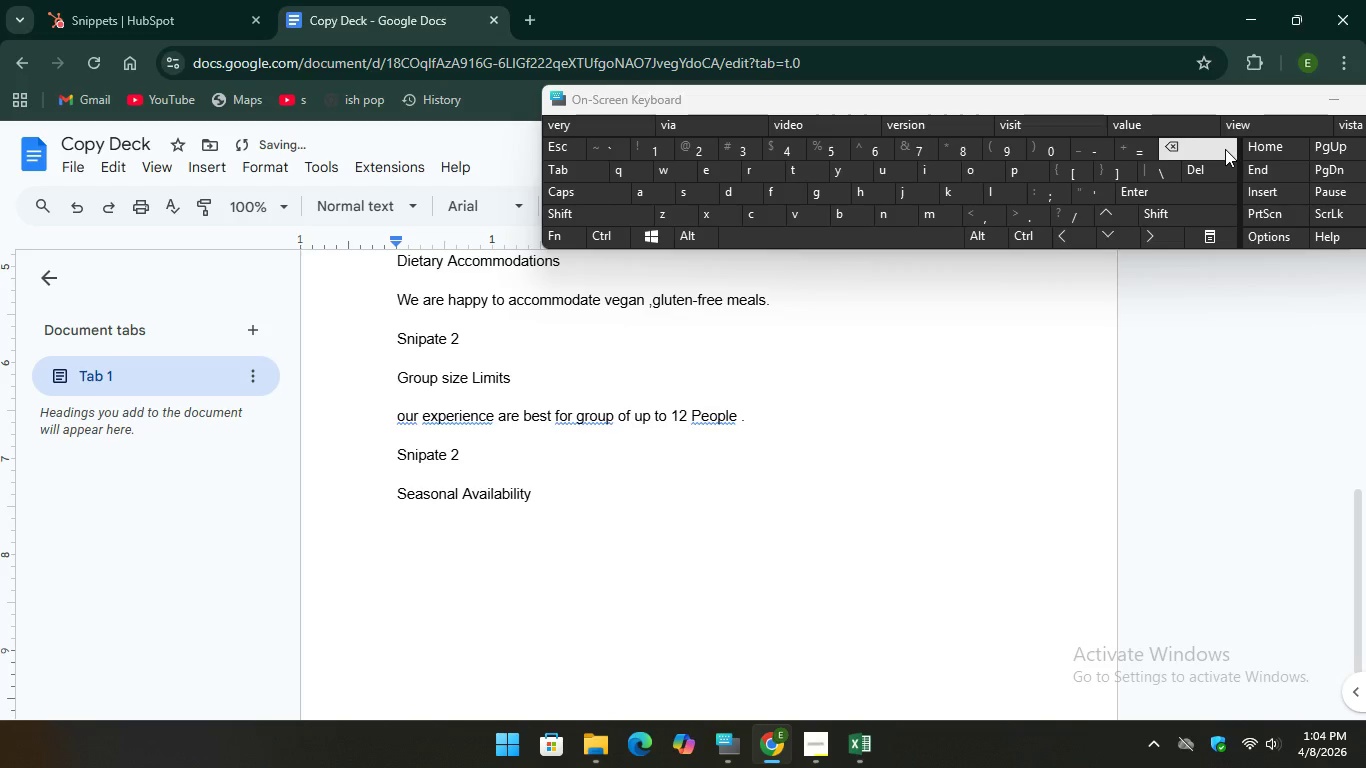 
key(Backspace)
 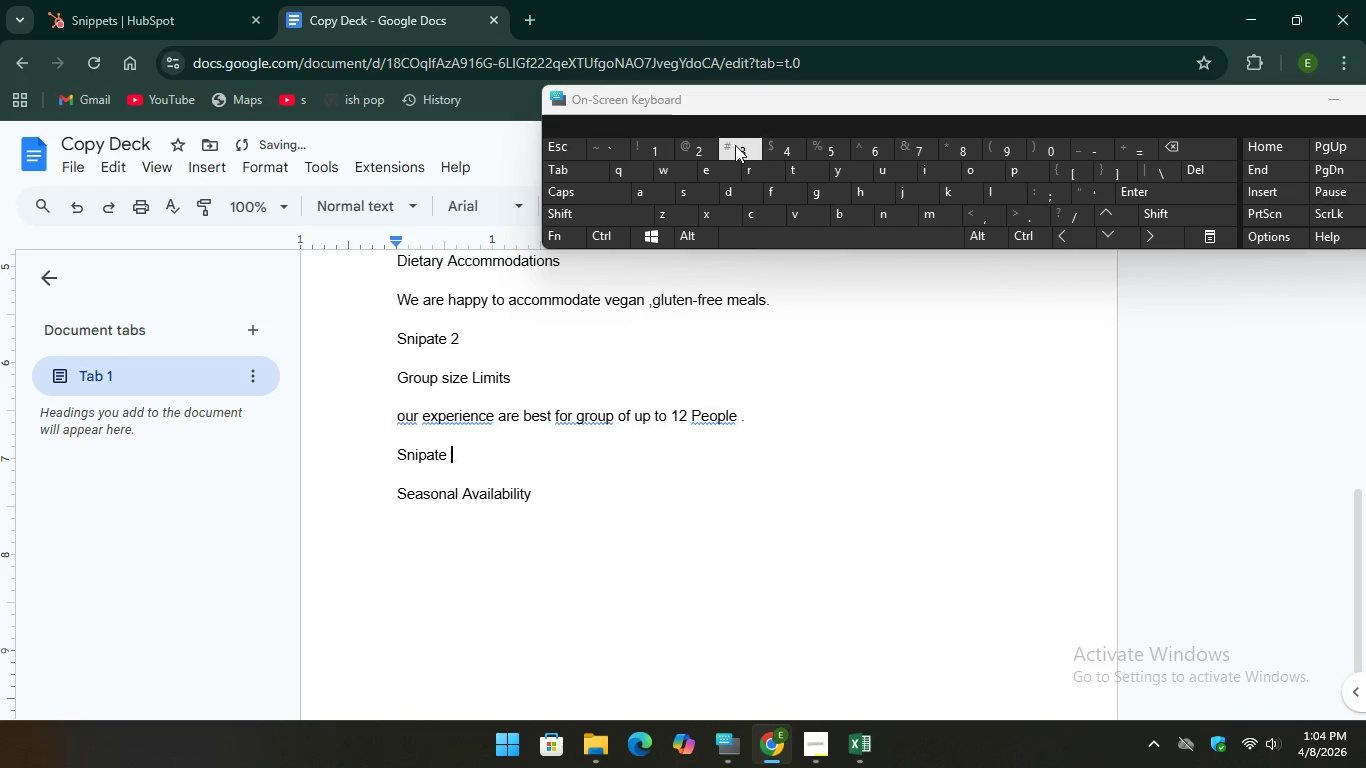 
key(3)
 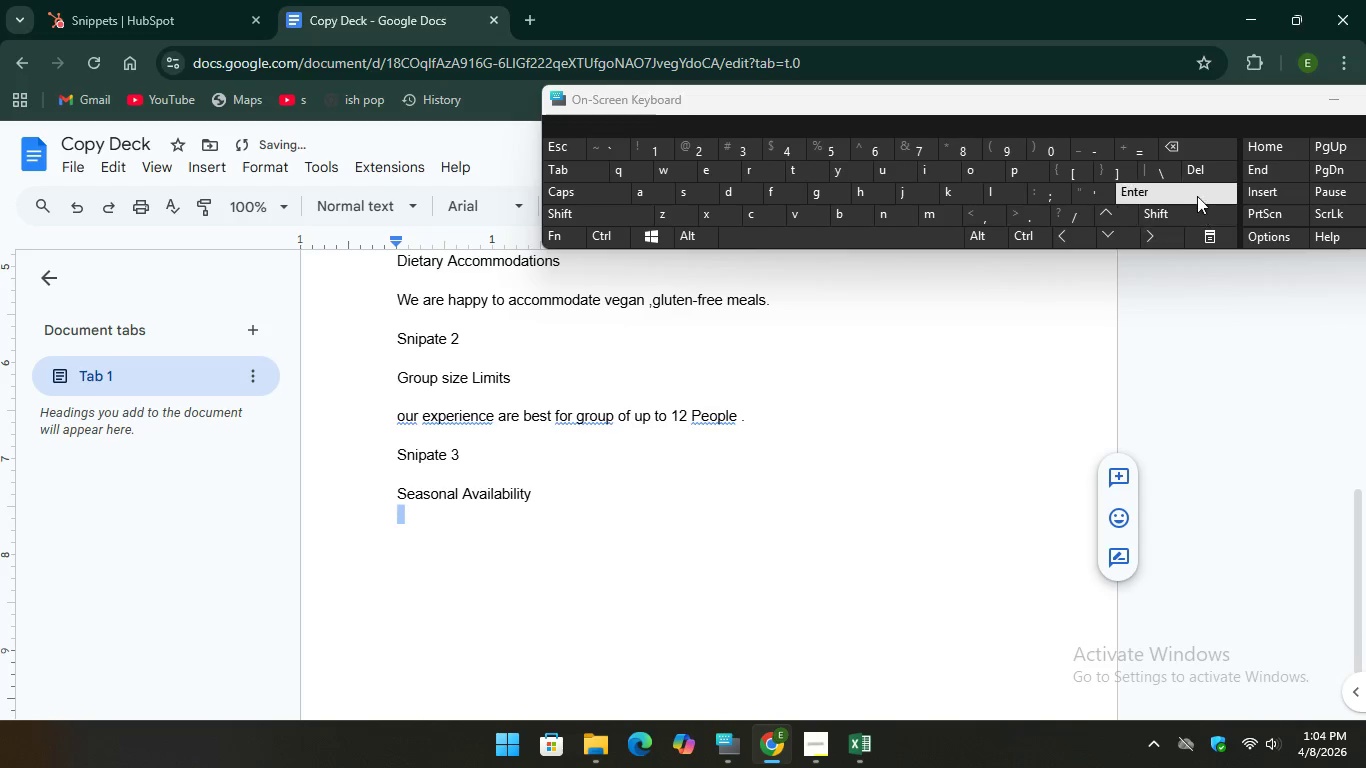 
key(Enter)
 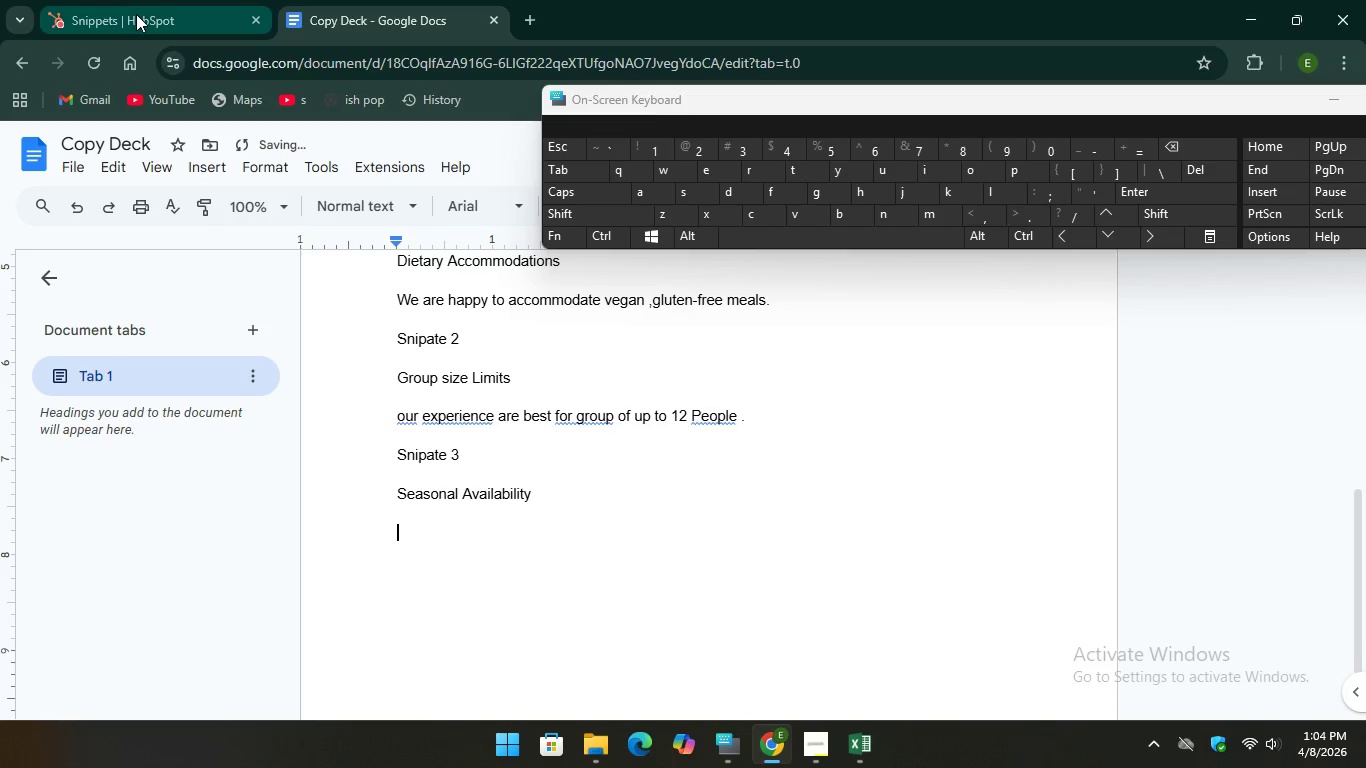 
left_click([136, 14])
 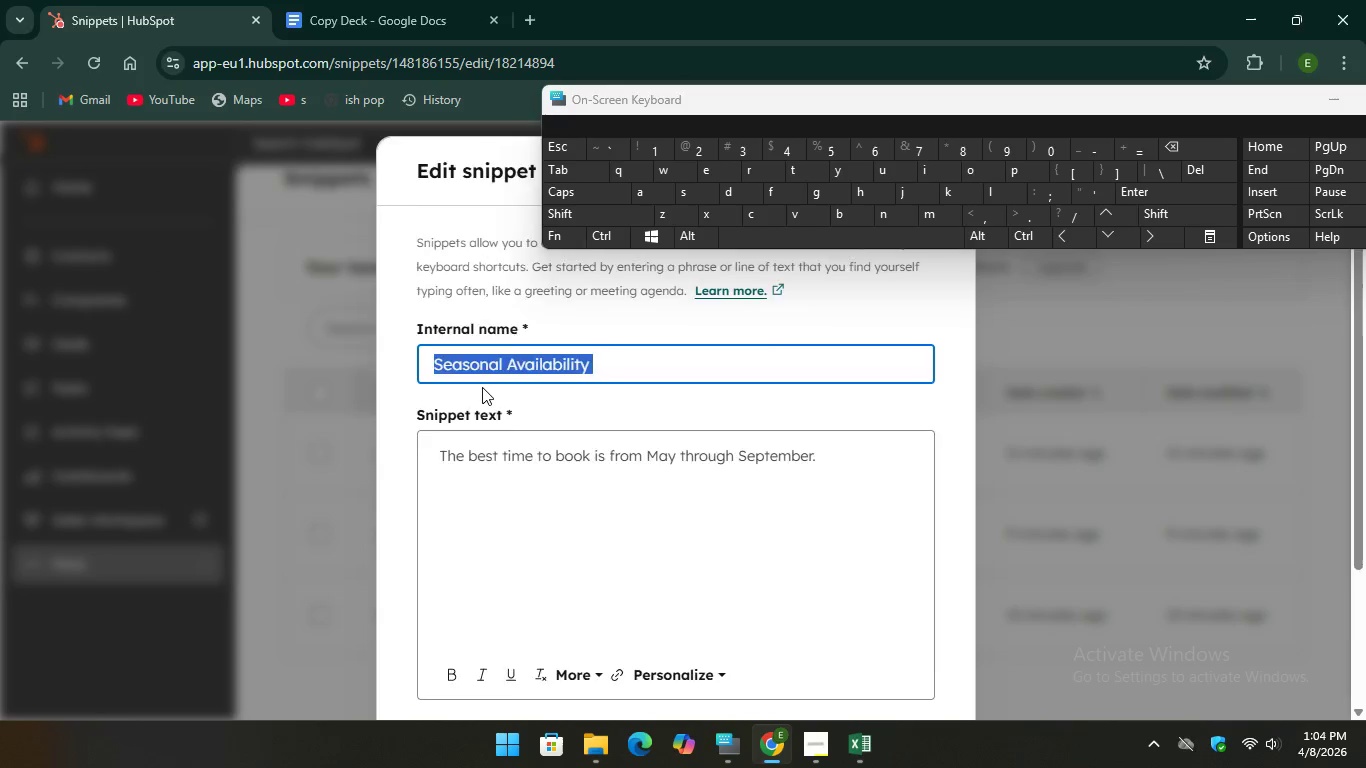 
scroll: coordinate [482, 387], scroll_direction: down, amount: 2.0
 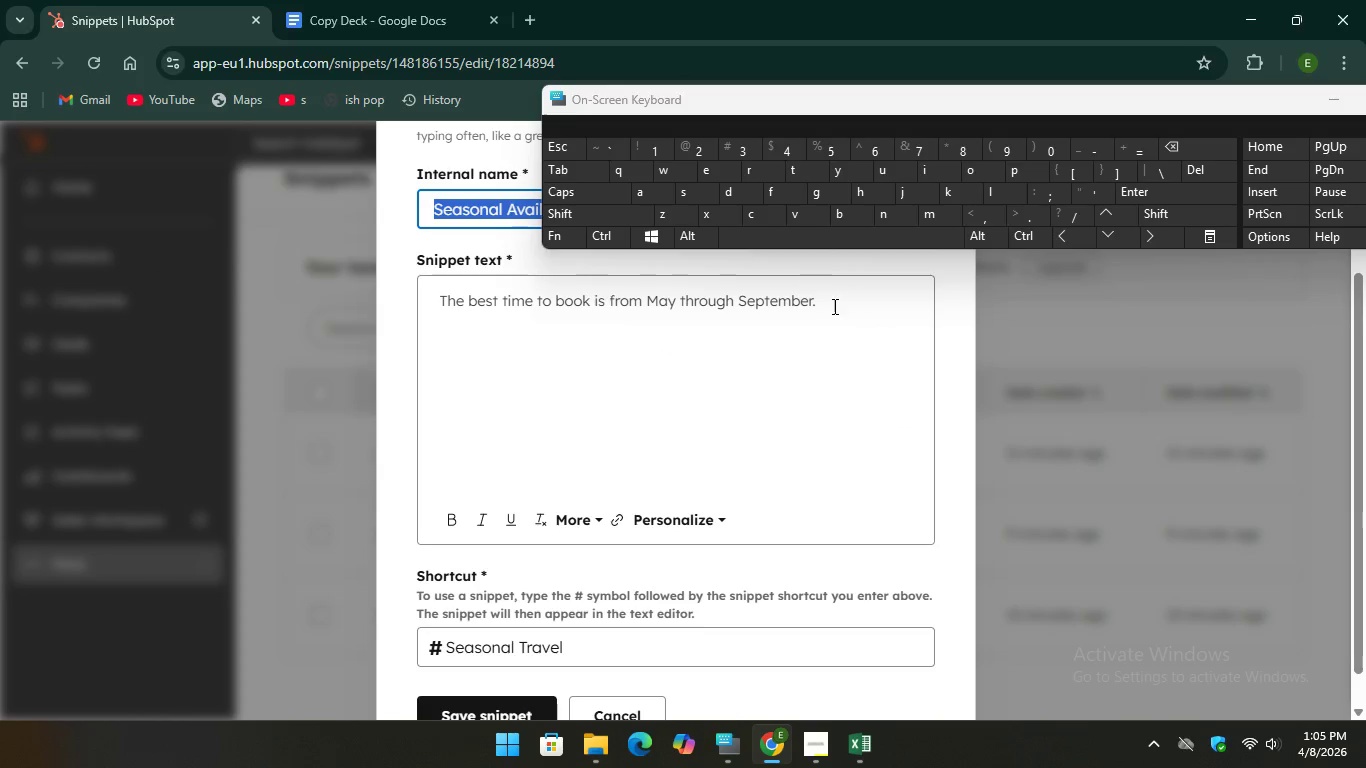 
left_click_drag(start_coordinate=[832, 306], to_coordinate=[424, 312])
 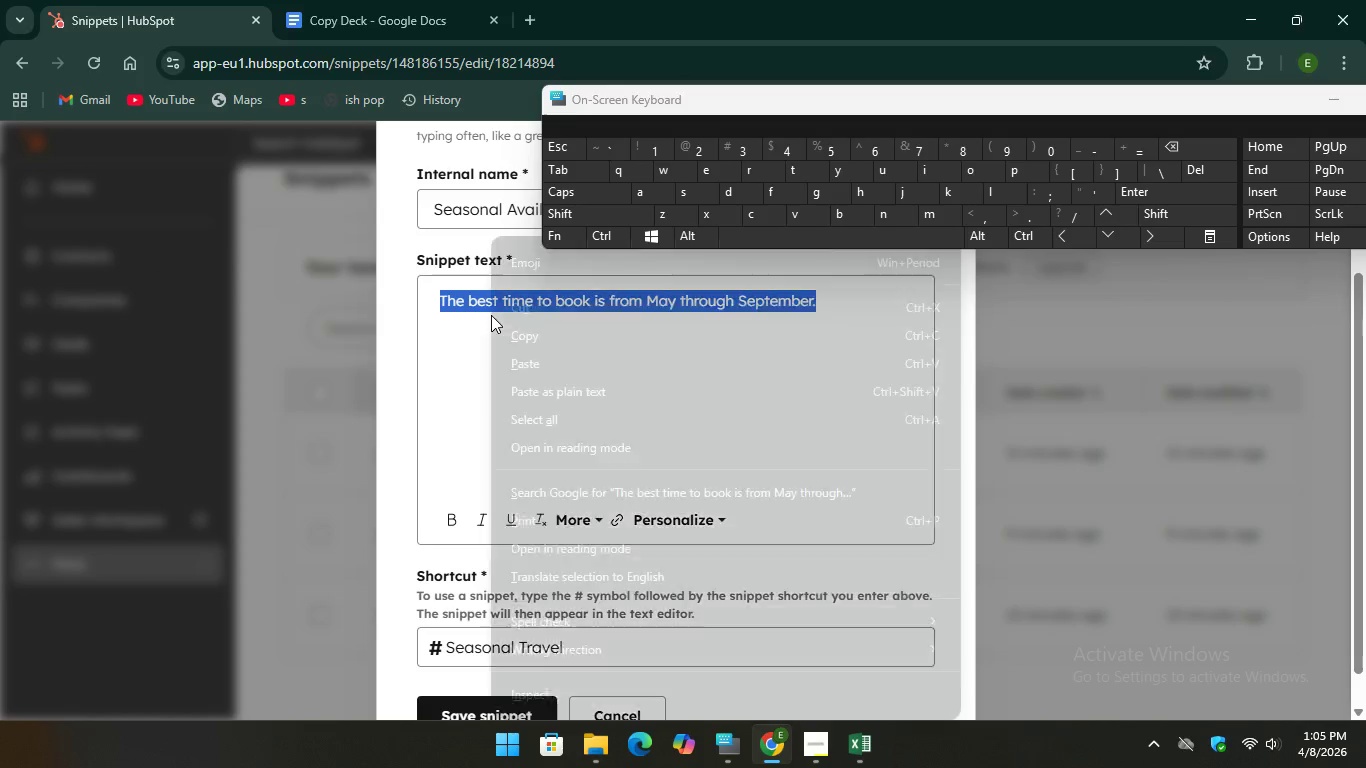 
right_click([491, 315])
 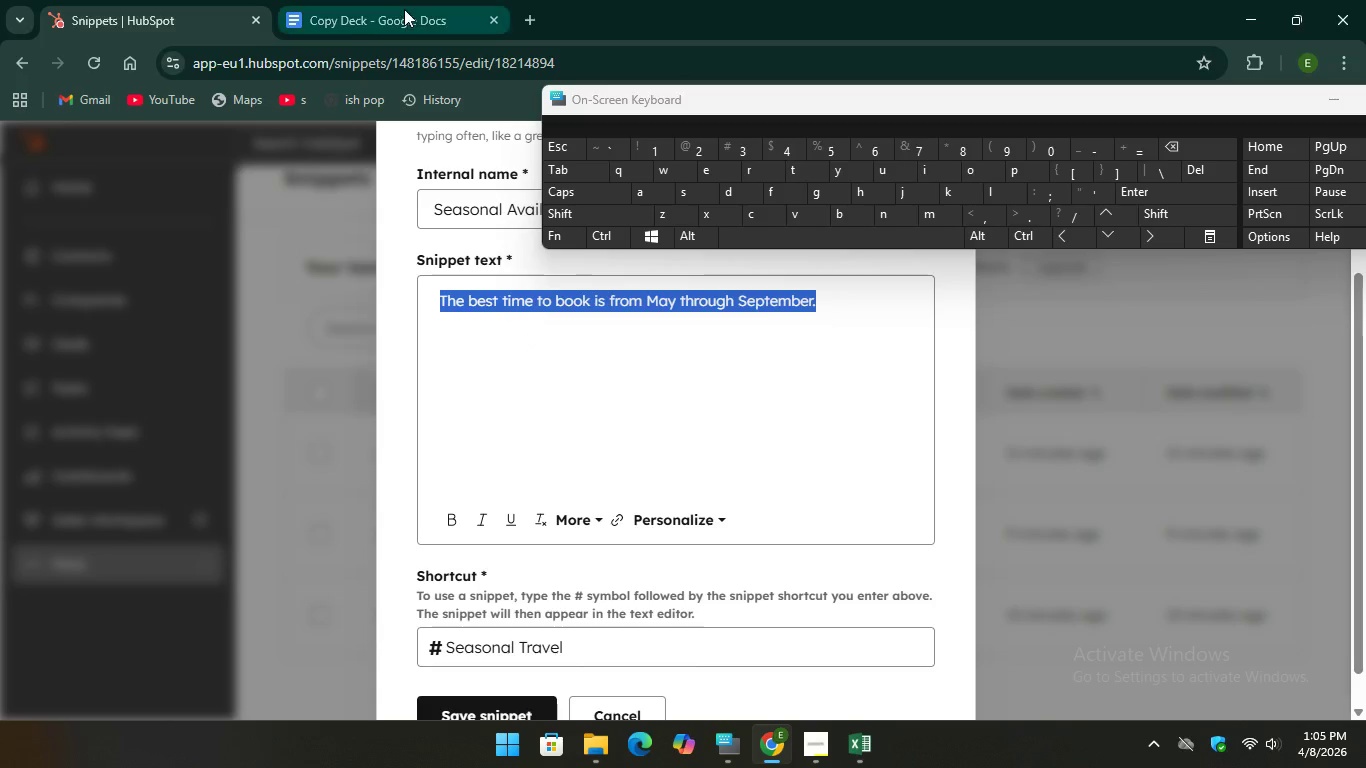 
left_click([404, 9])
 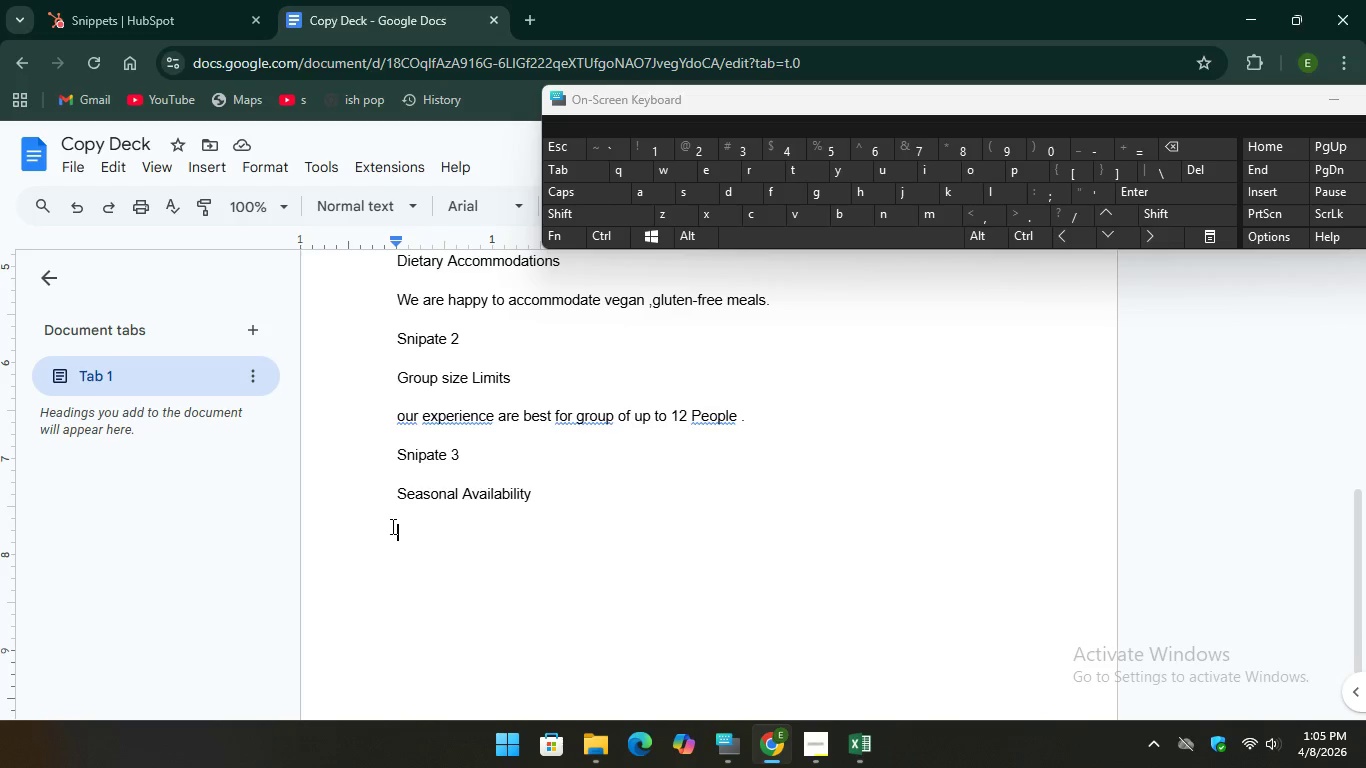 
right_click([391, 526])
 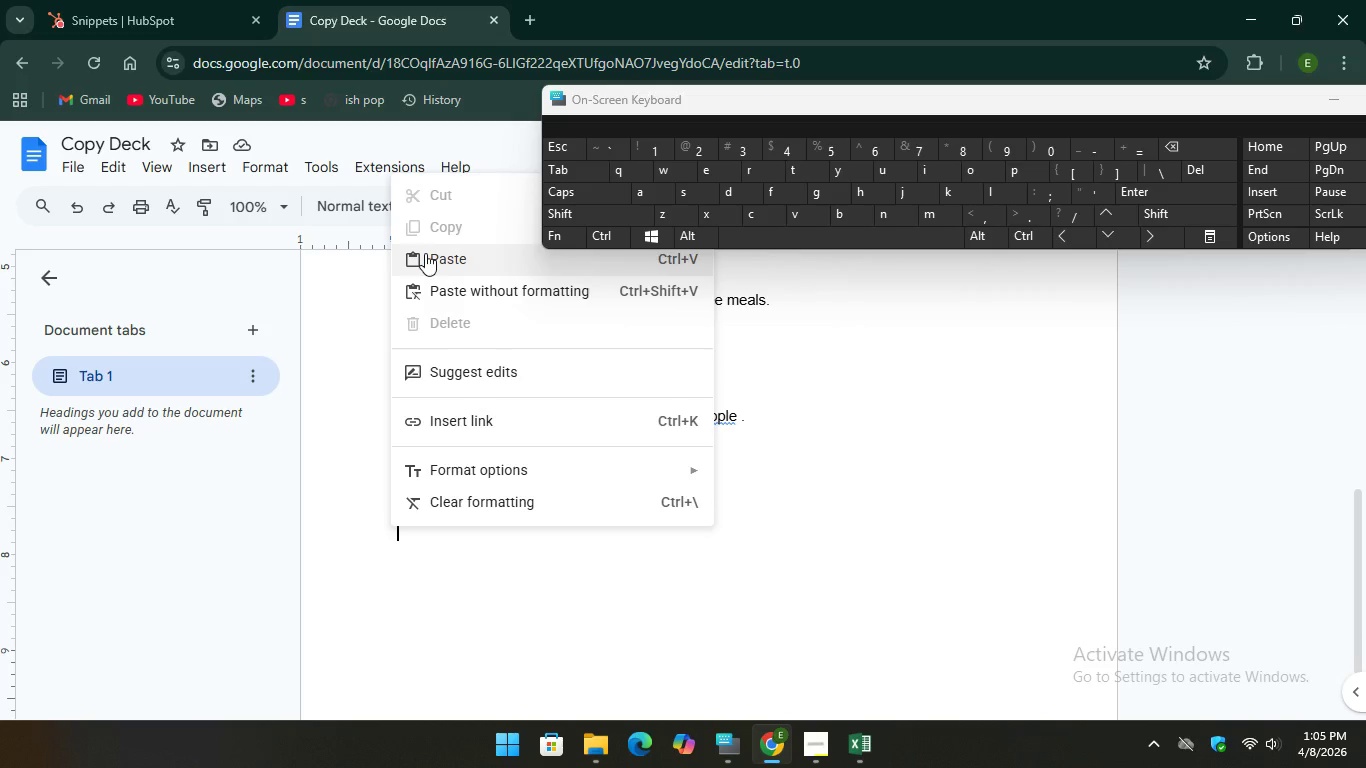 
left_click([425, 253])
 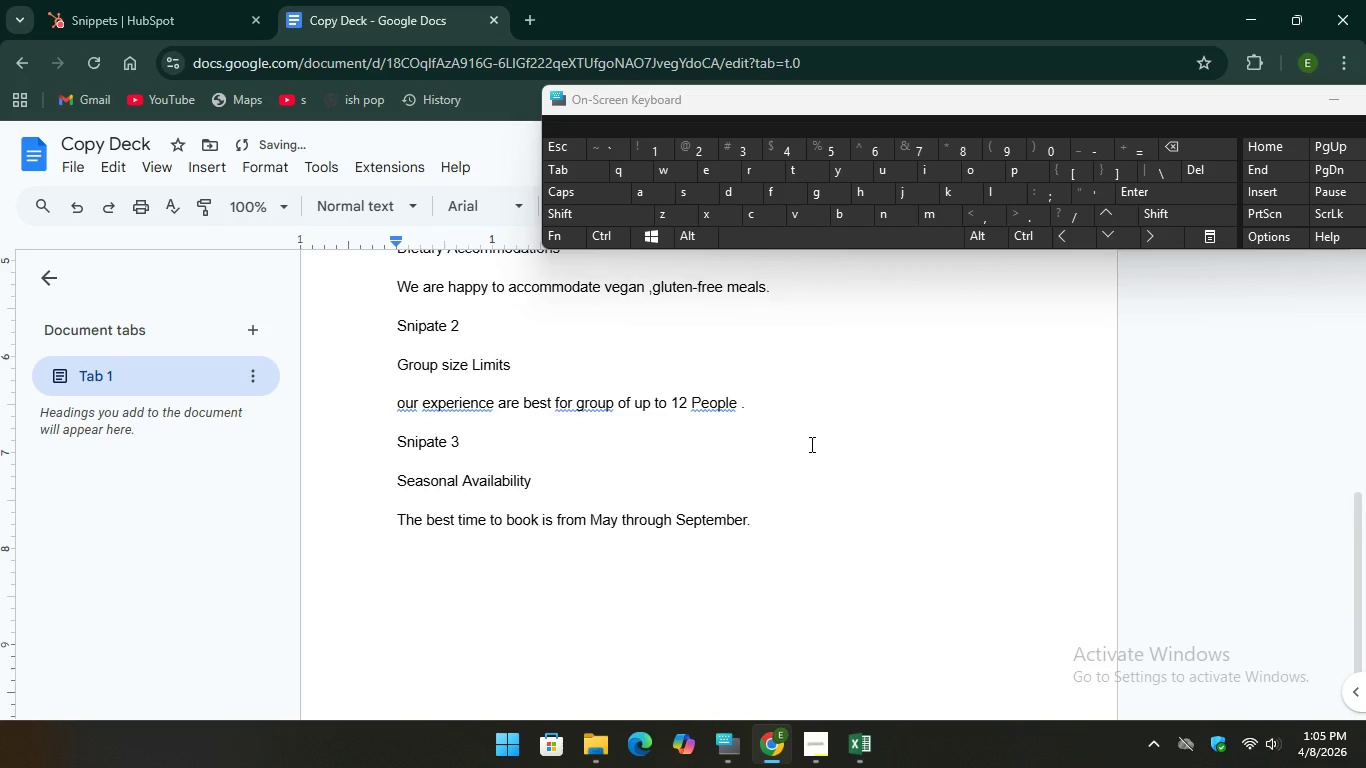 
scroll: coordinate [816, 412], scroll_direction: up, amount: 5.0
 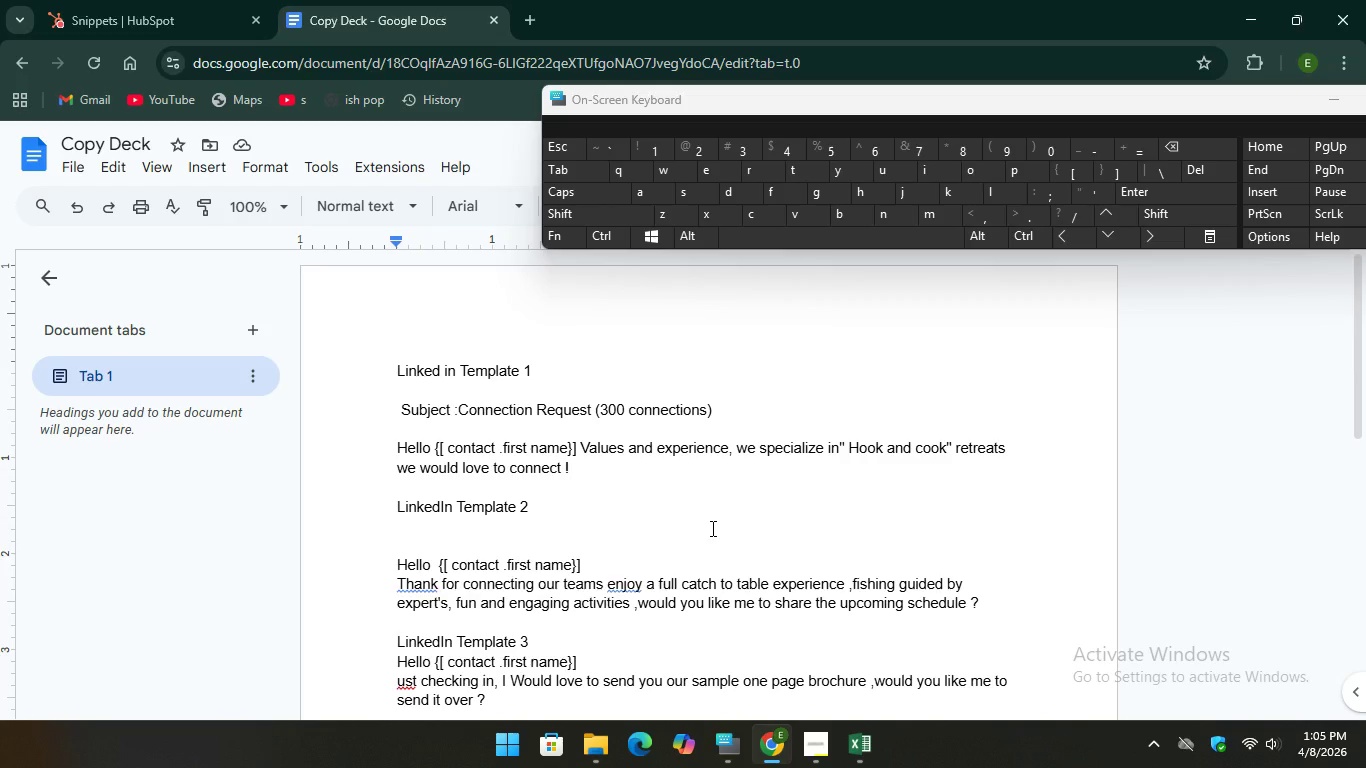 
wait(5.34)
 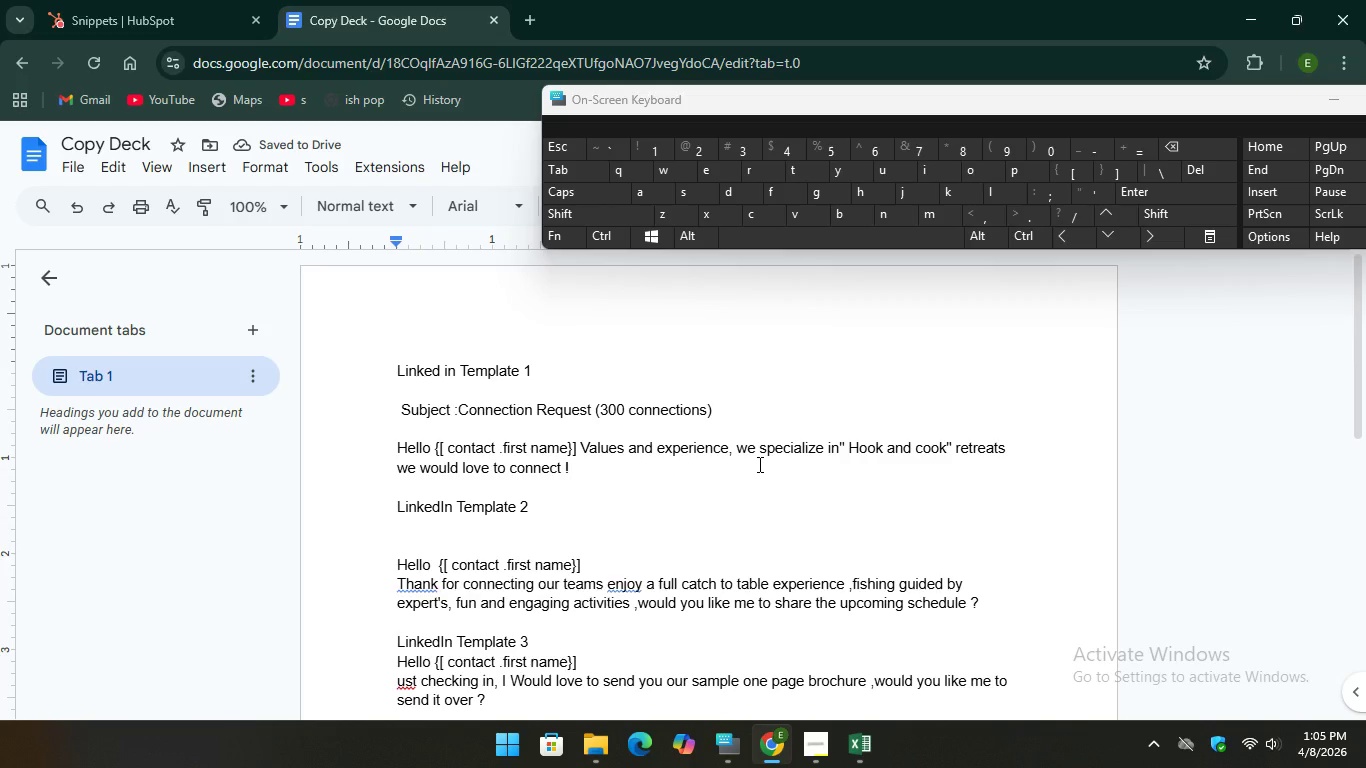 
scroll: coordinate [709, 531], scroll_direction: down, amount: 8.0
 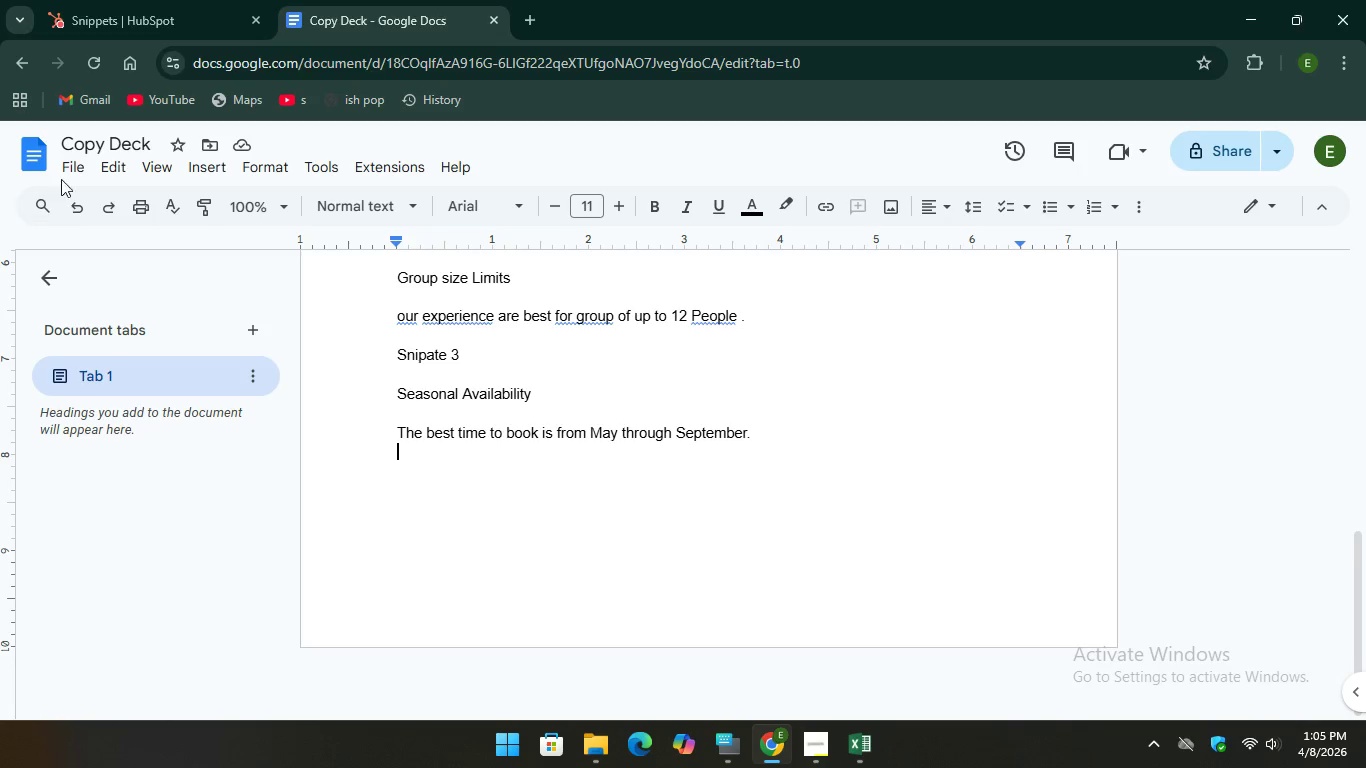 
left_click([70, 165])
 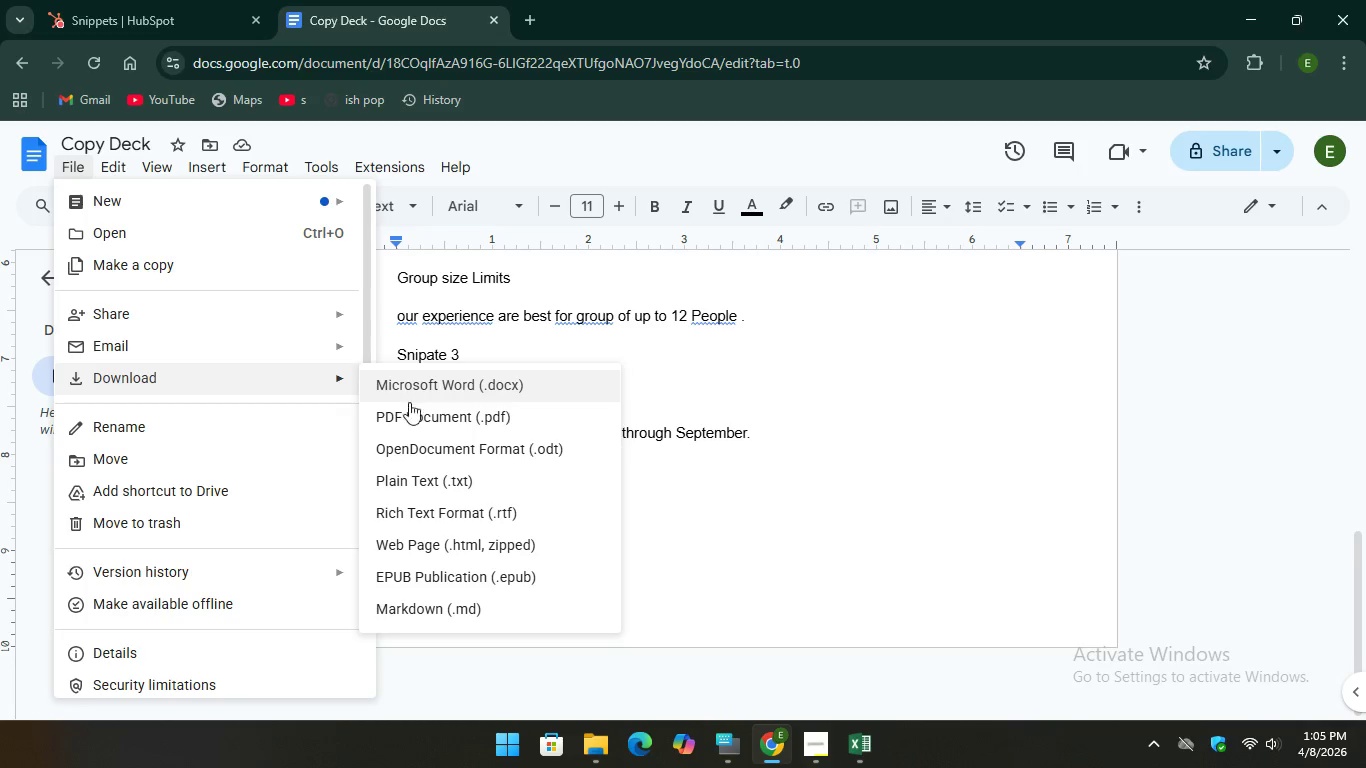 
left_click([420, 410])
 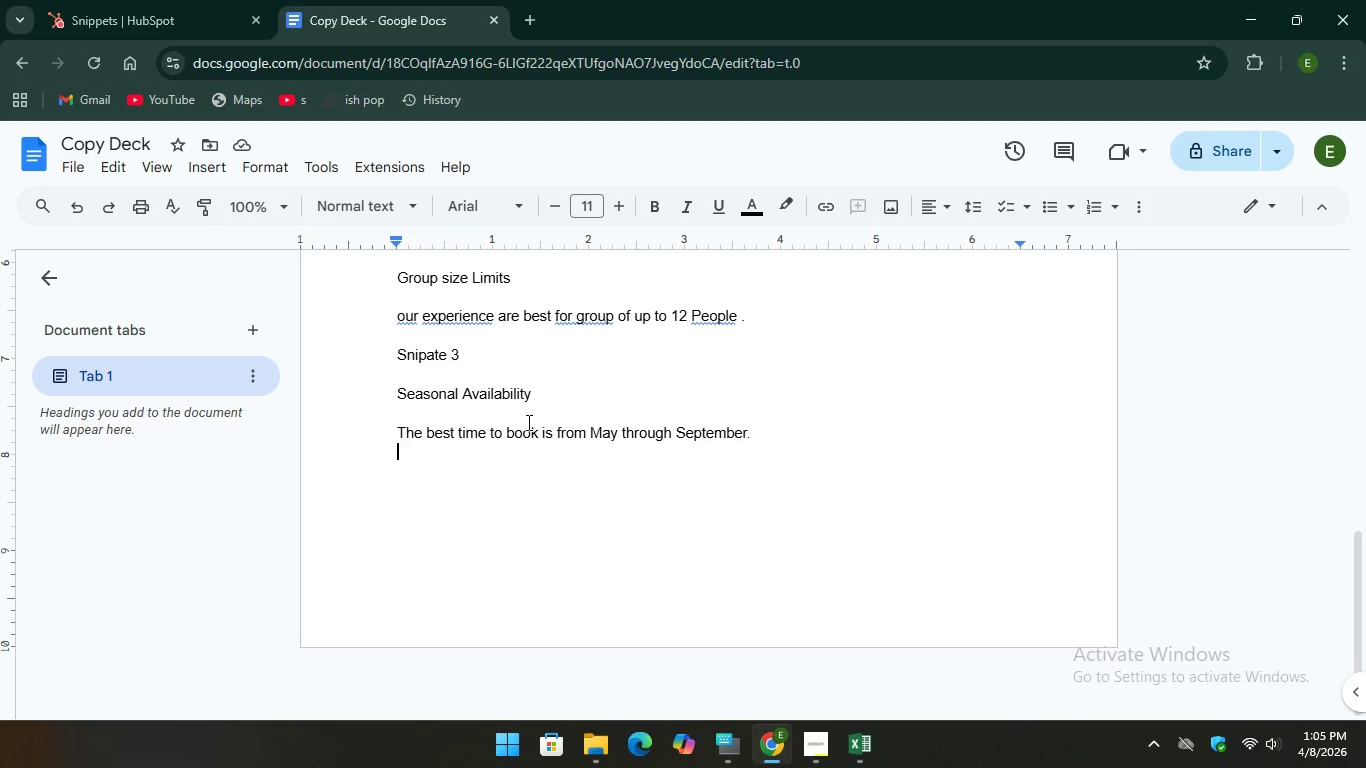 
scroll: coordinate [560, 381], scroll_direction: up, amount: 3.0
 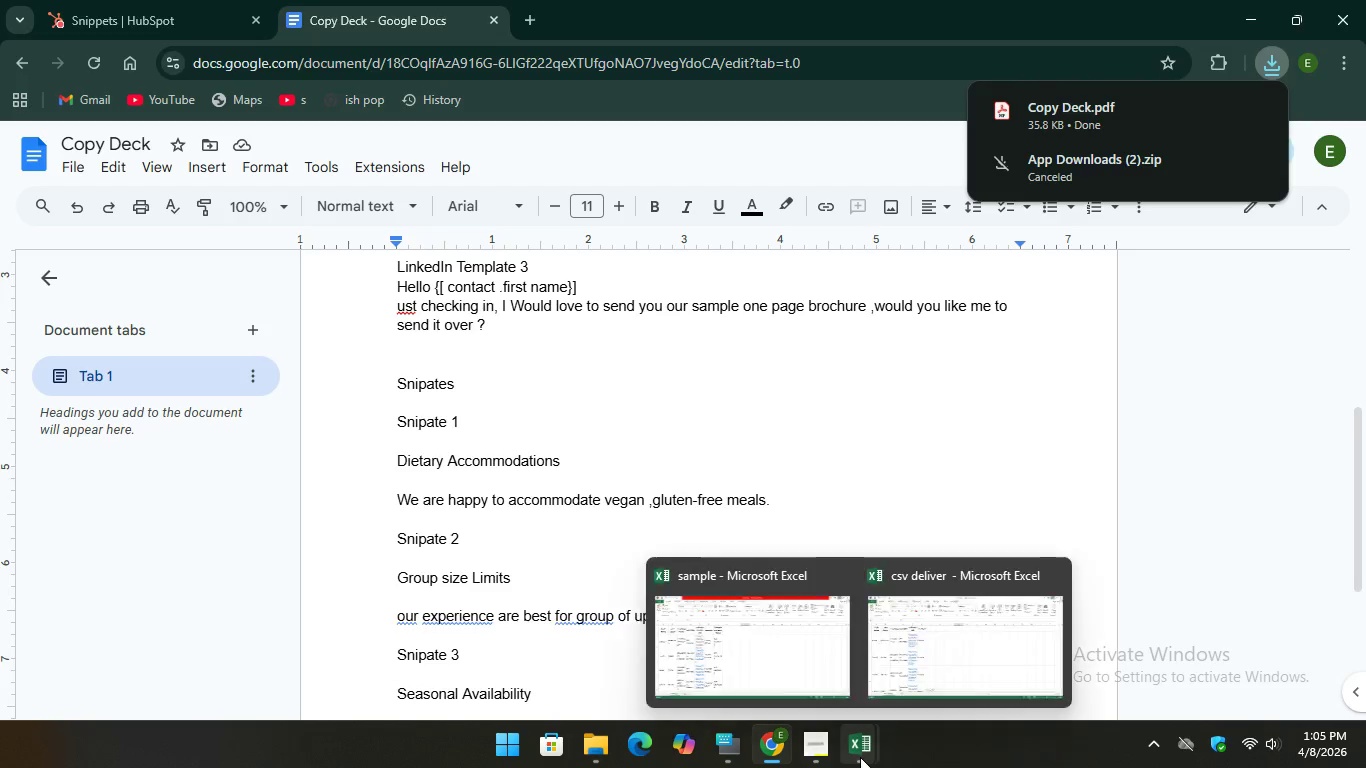 
left_click([860, 757])
 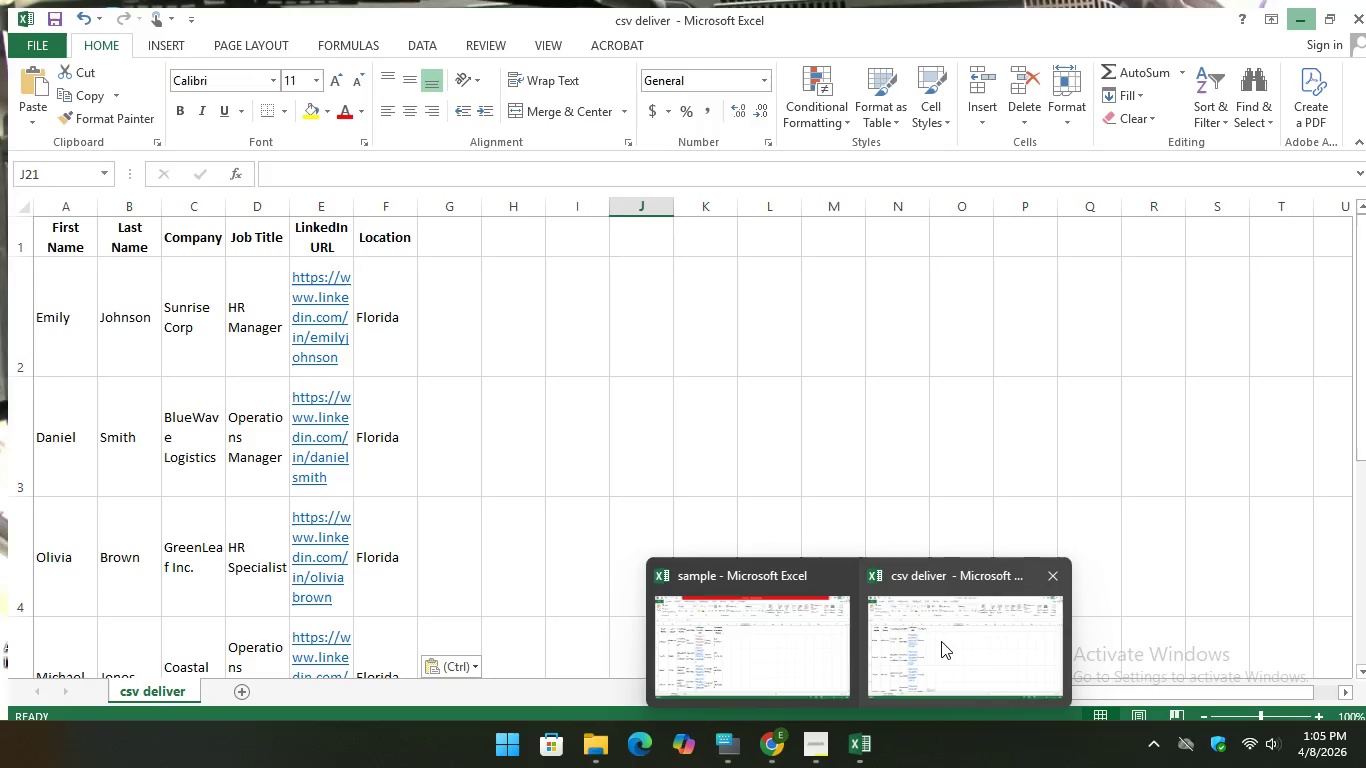 
left_click([941, 641])
 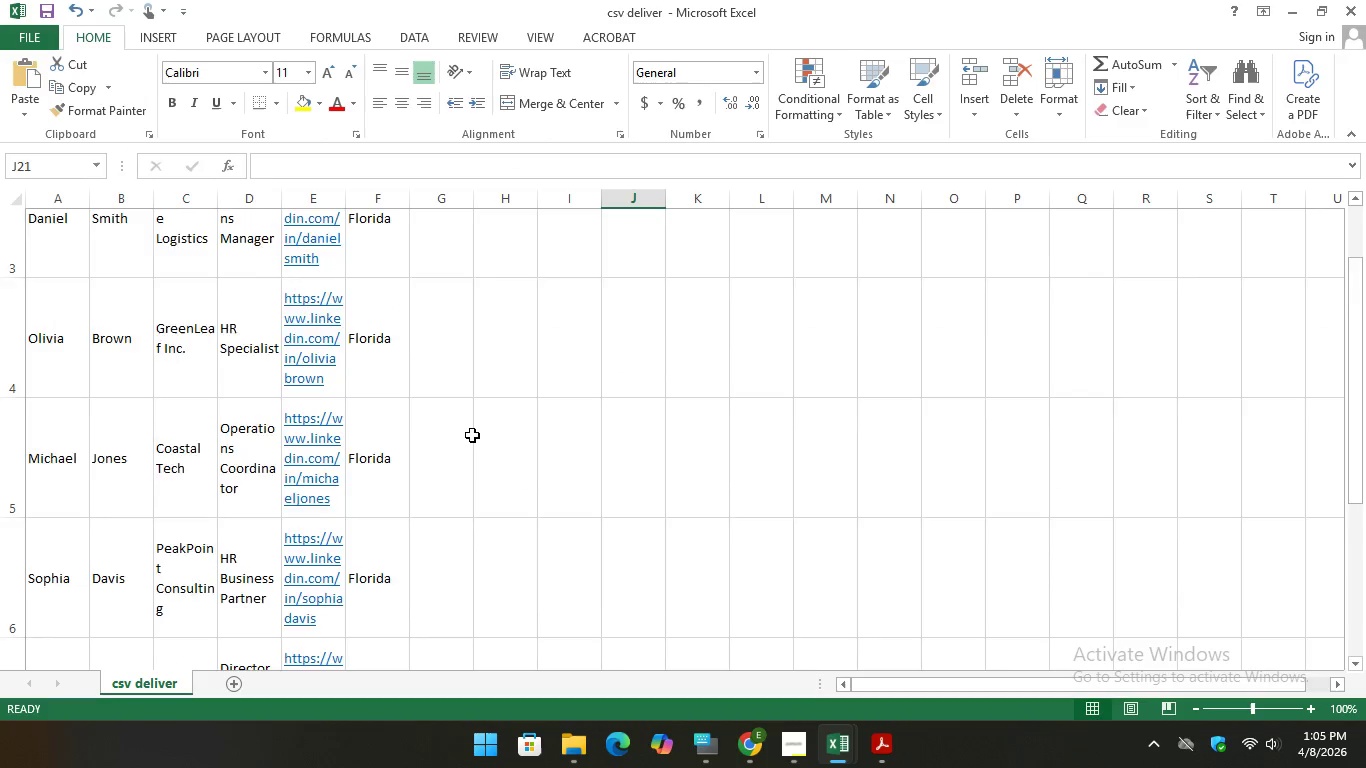 
scroll: coordinate [472, 435], scroll_direction: down, amount: 3.0
 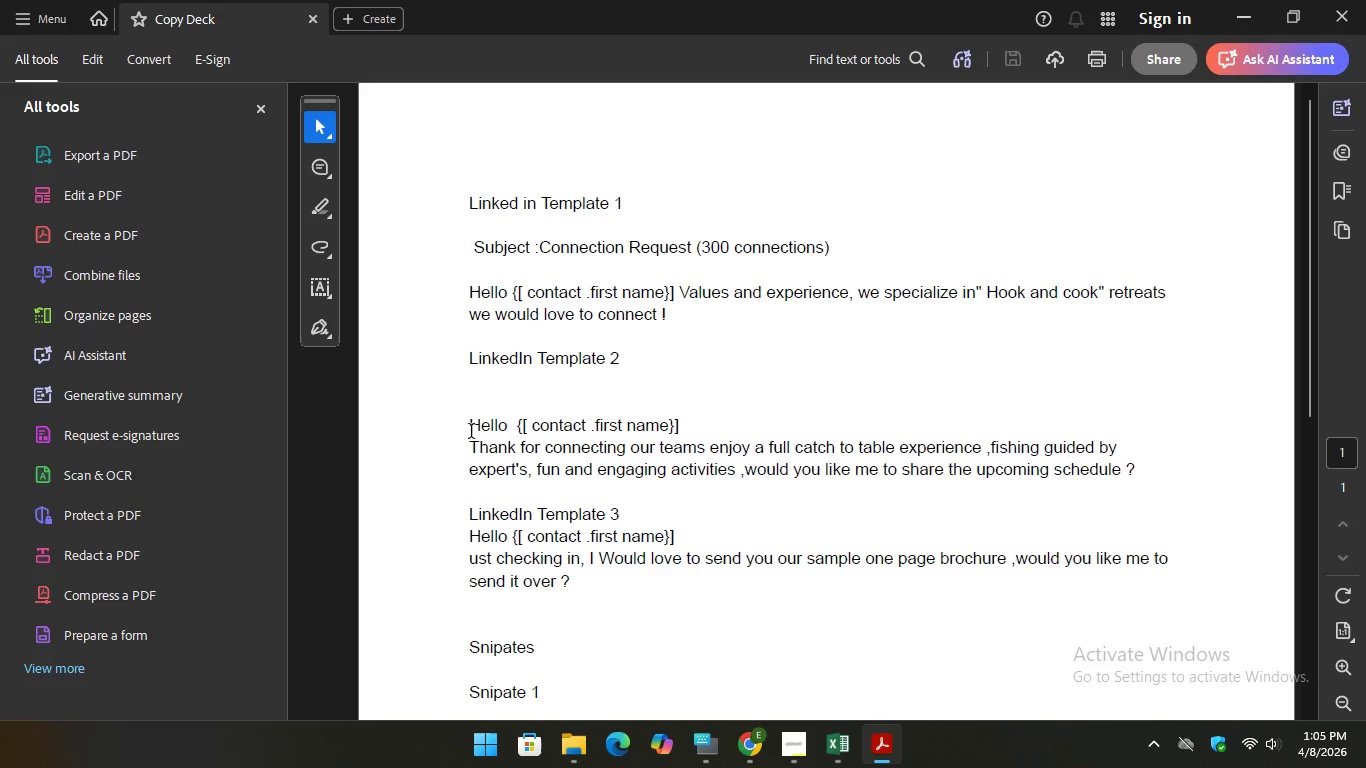 
scroll: coordinate [472, 432], scroll_direction: up, amount: 1.0
 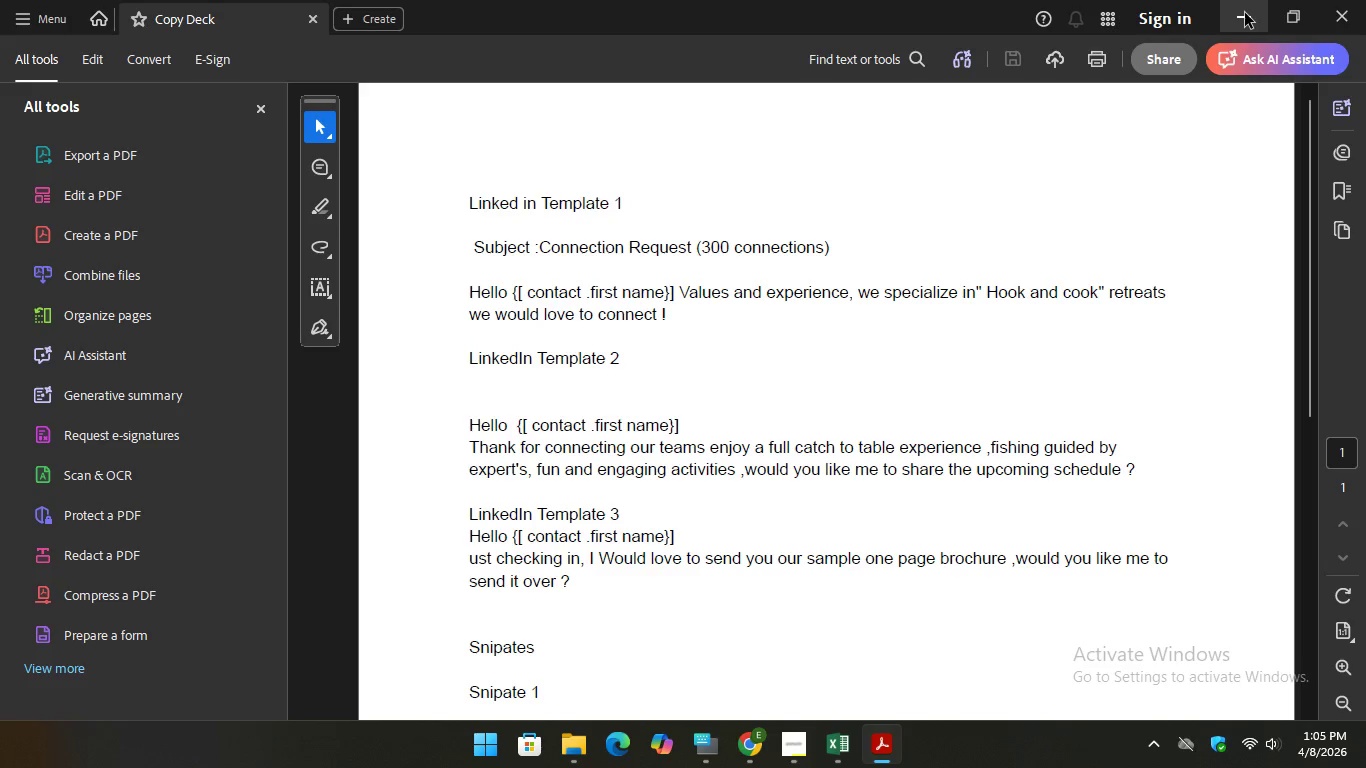 
left_click_drag(start_coordinate=[1245, 14], to_coordinate=[1290, 1])
 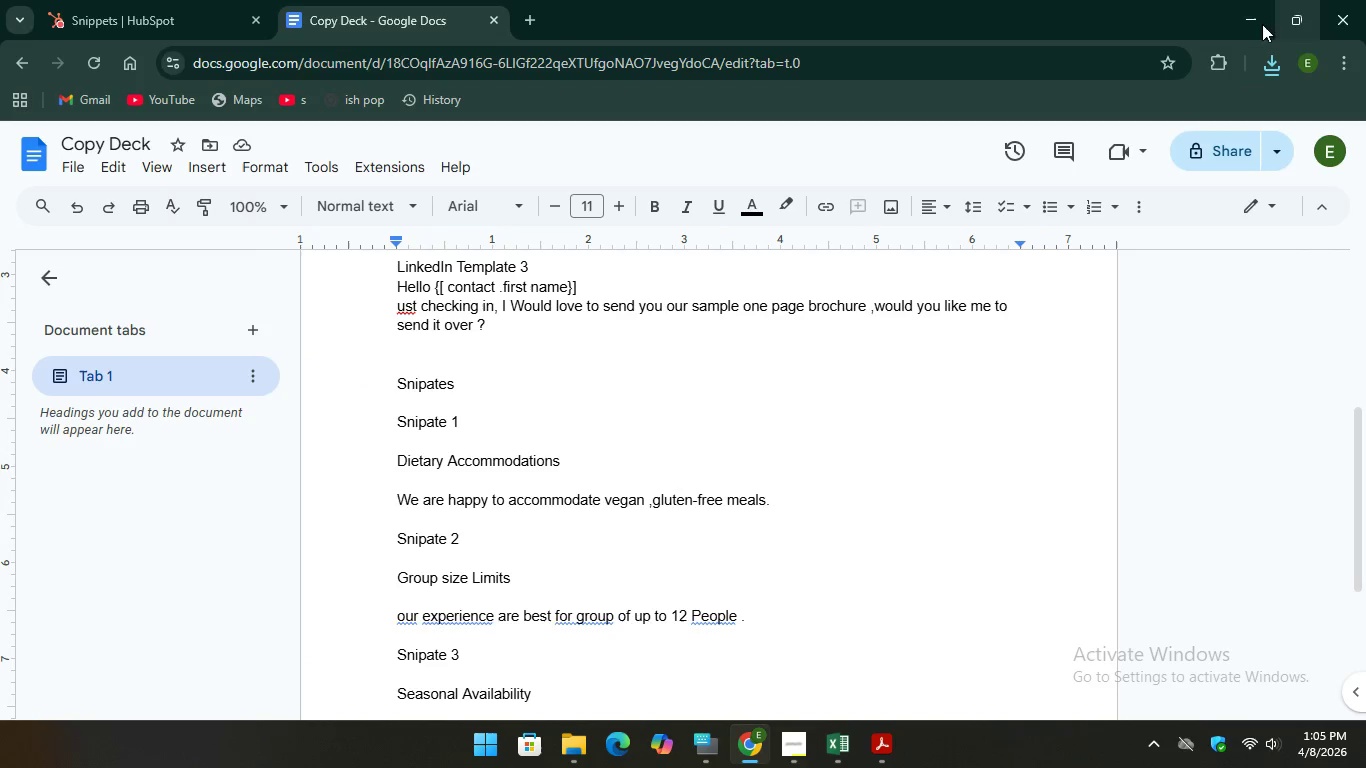 
scroll: coordinate [692, 447], scroll_direction: up, amount: 3.0
 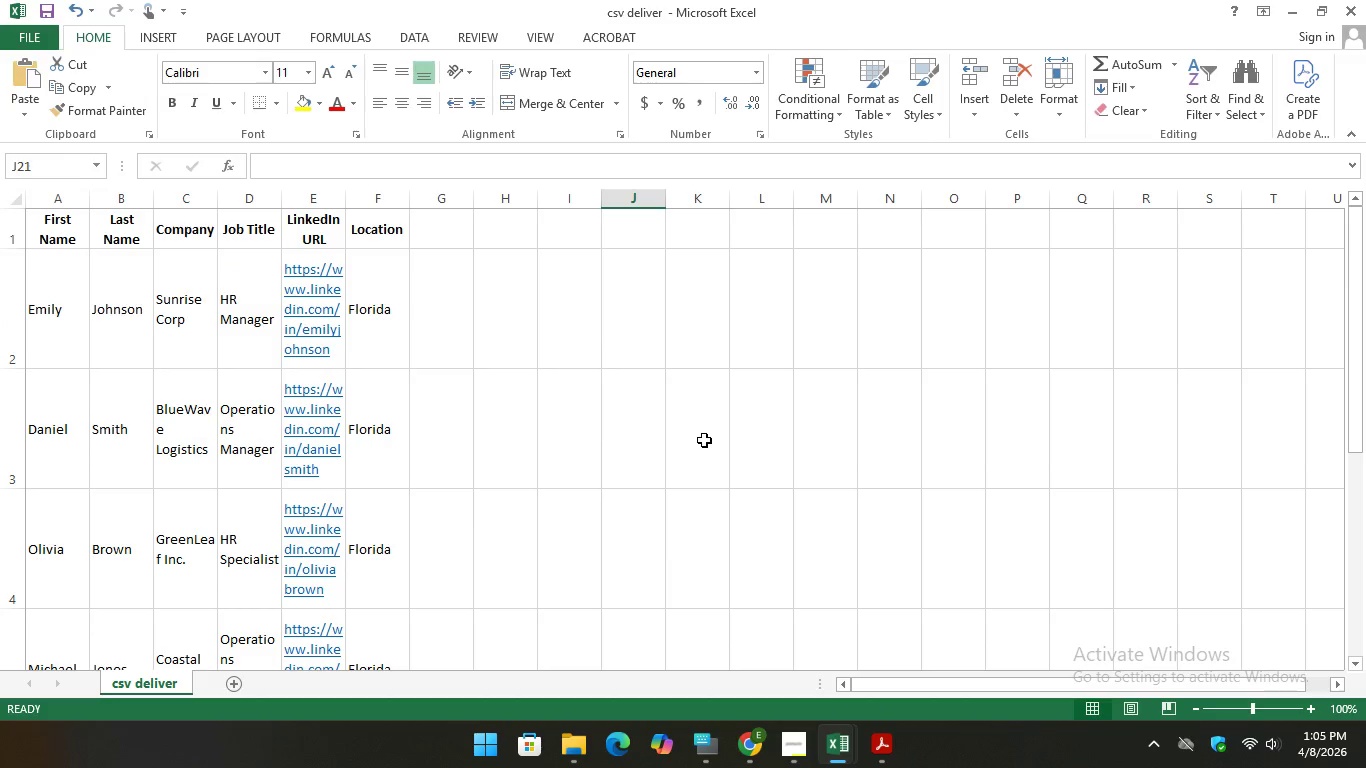 
scroll: coordinate [701, 445], scroll_direction: down, amount: 2.0
 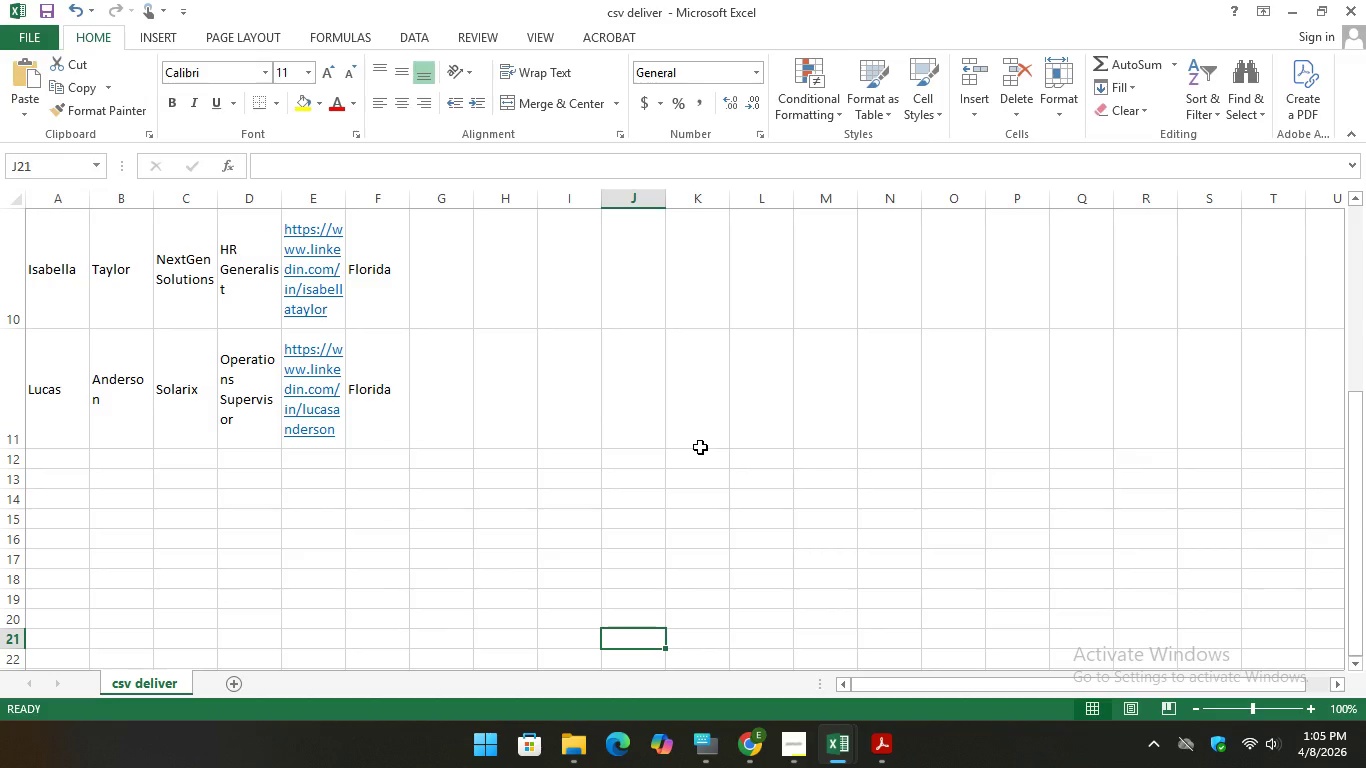 
scroll: coordinate [708, 392], scroll_direction: up, amount: 10.0
 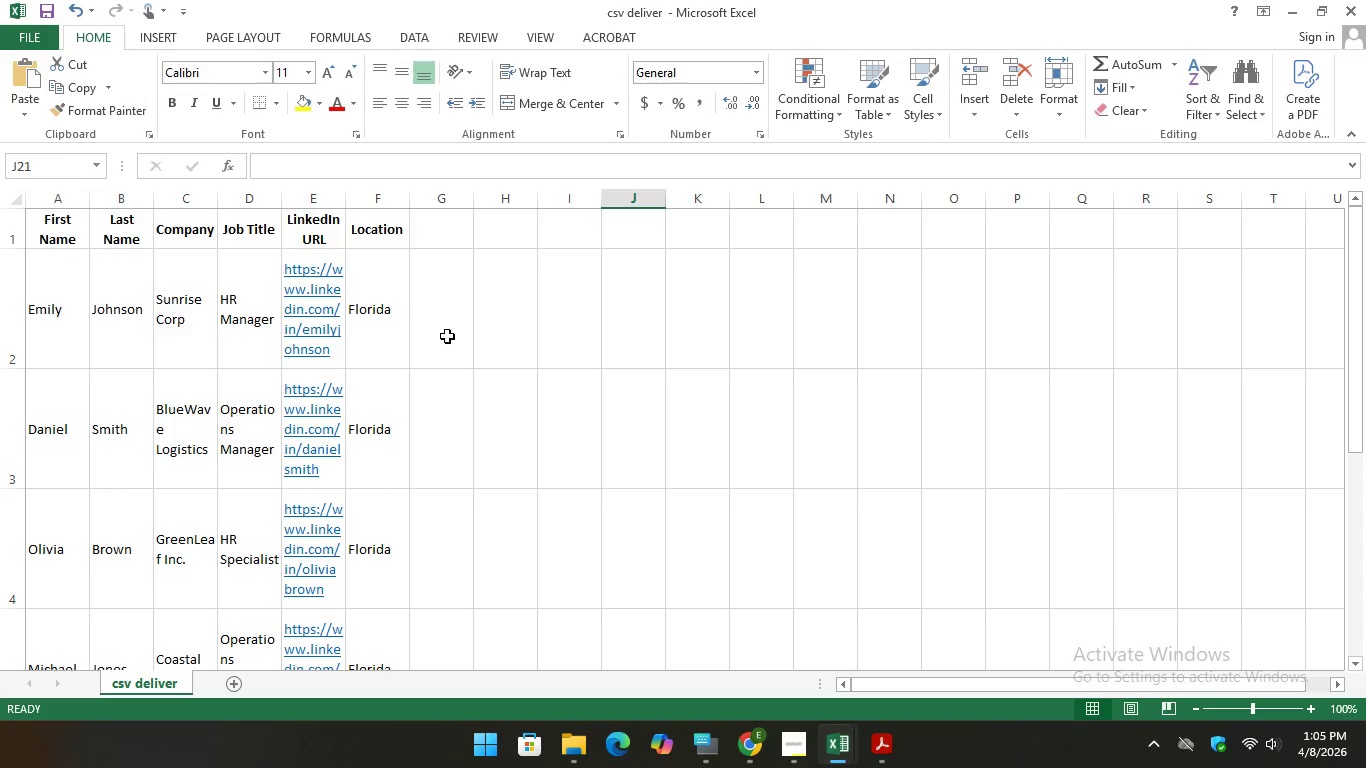 
scroll: coordinate [433, 334], scroll_direction: down, amount: 2.0
 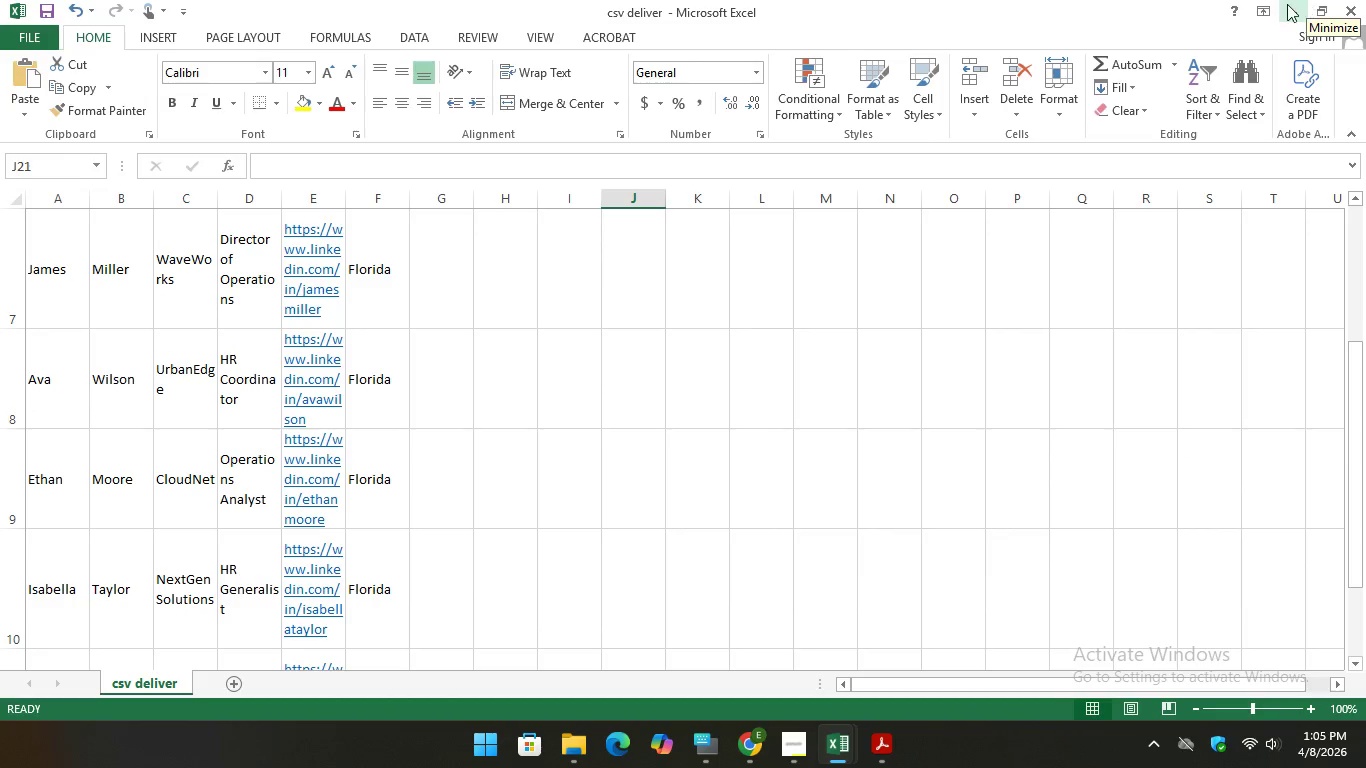 
left_click([1290, 1])
 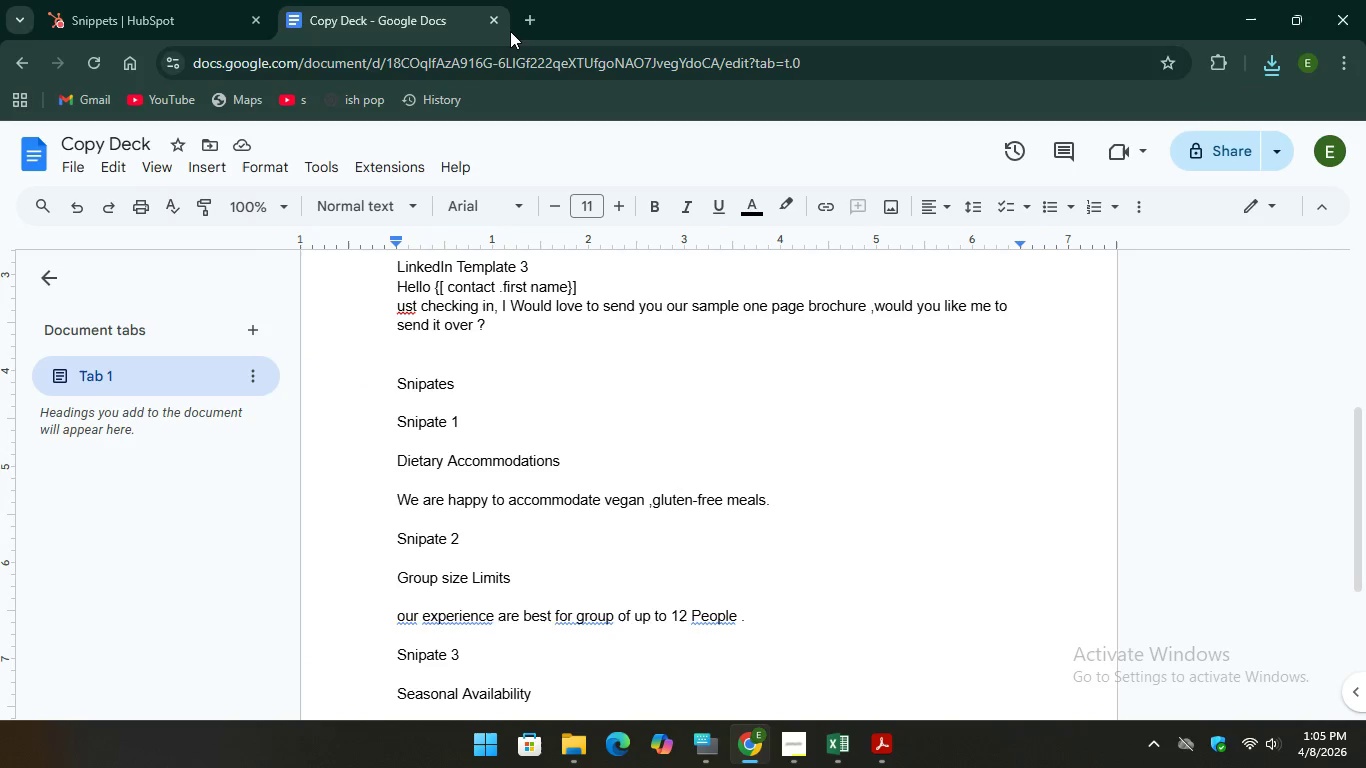 
left_click([533, 15])
 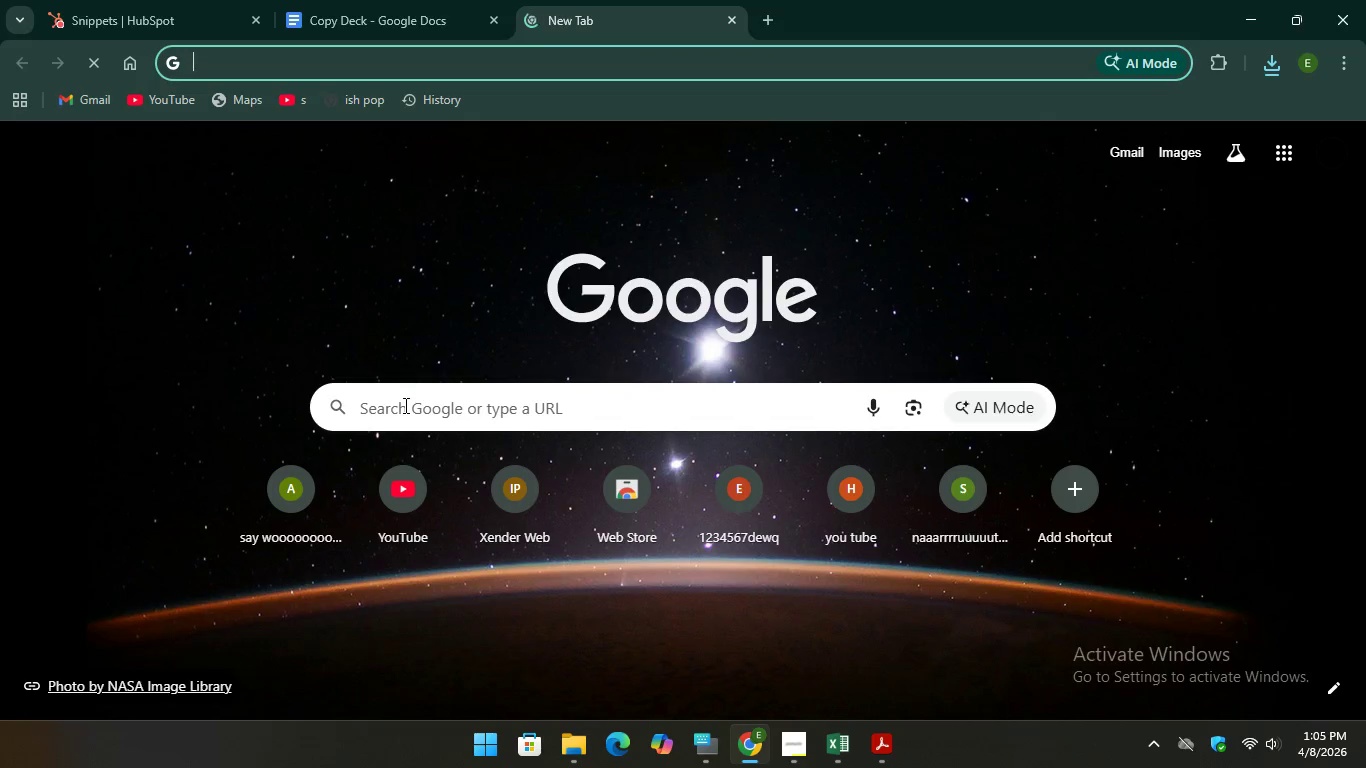 
left_click([405, 405])
 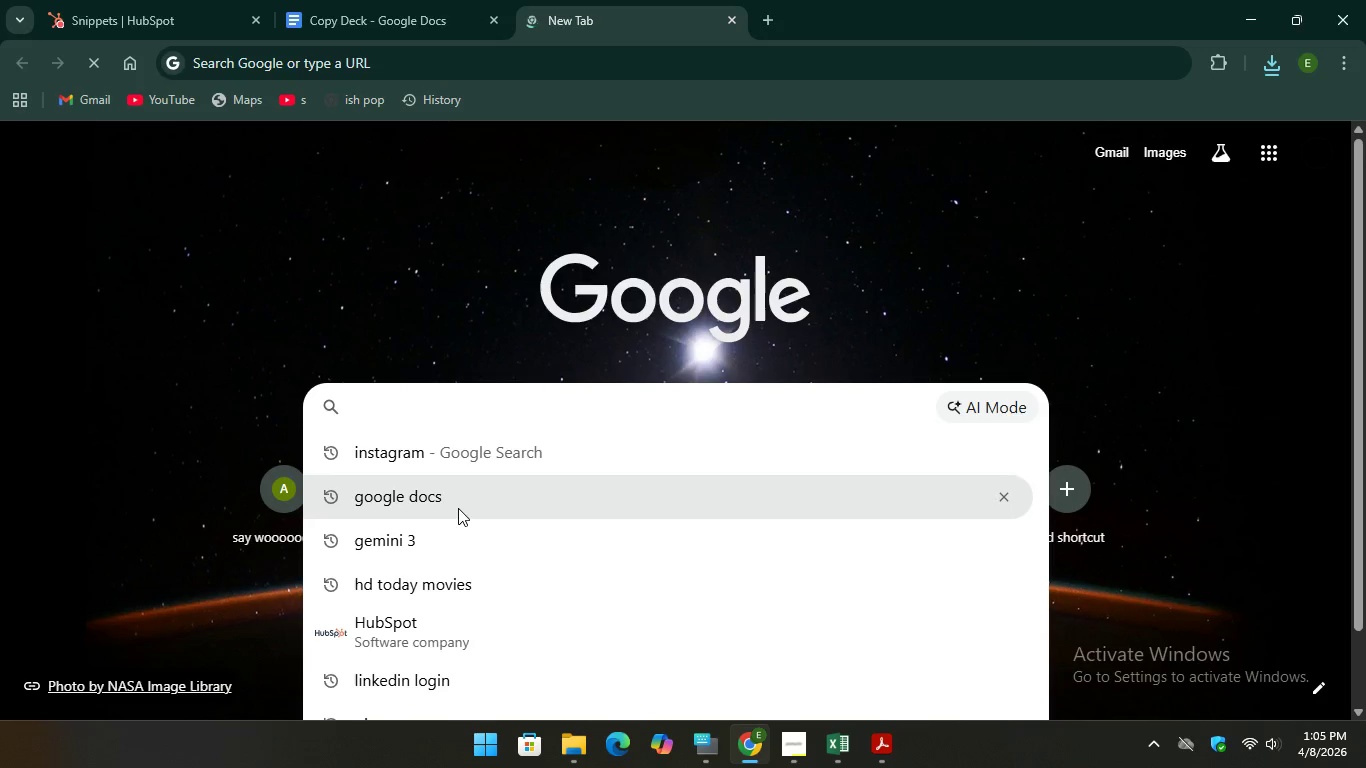 
left_click([458, 508])
 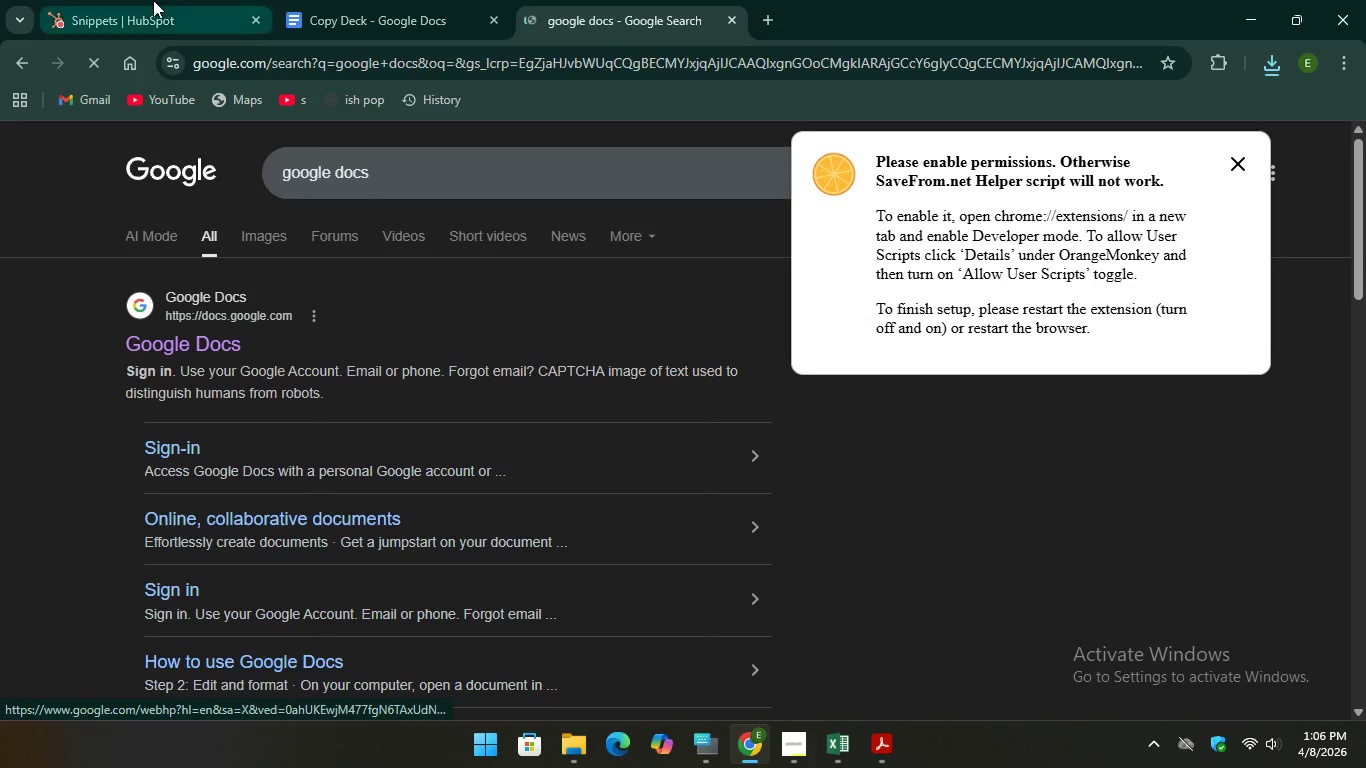 
left_click([152, 1])
 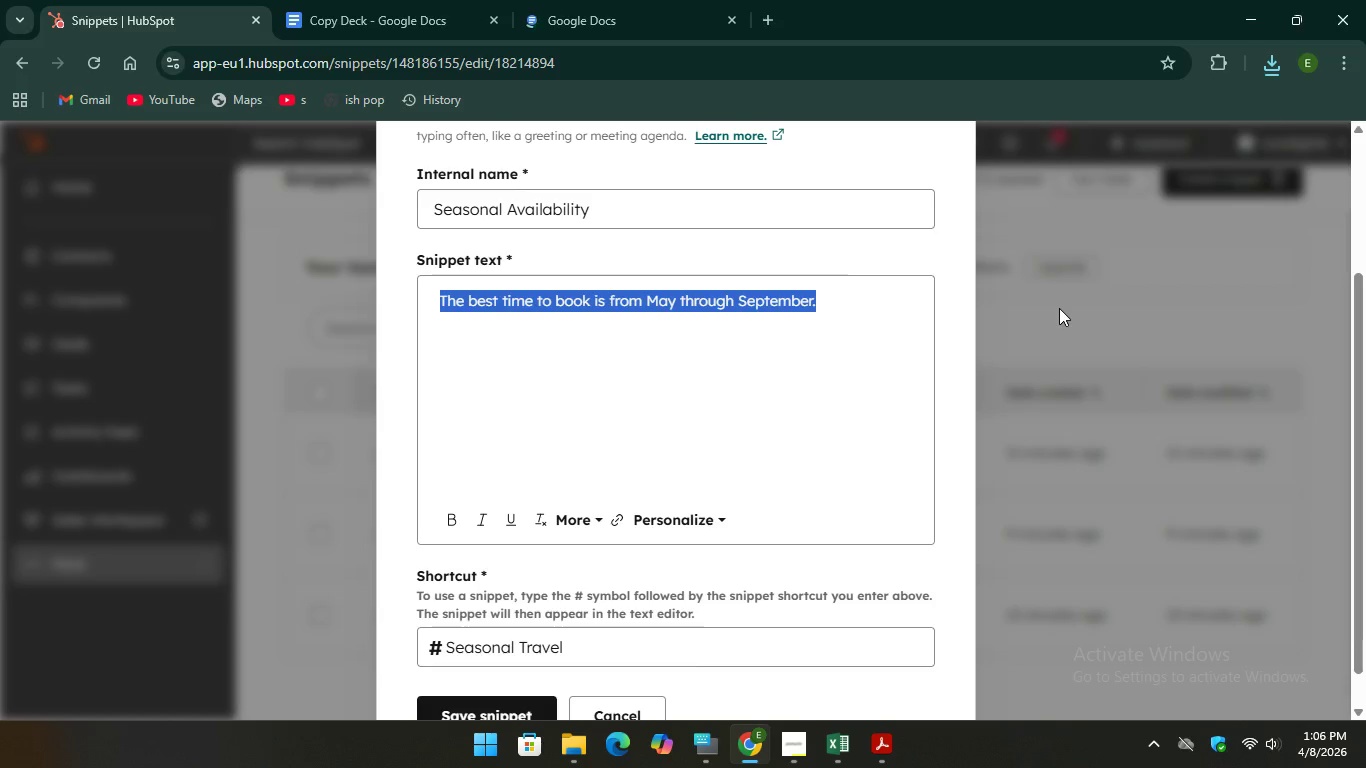 
left_click([1059, 308])
 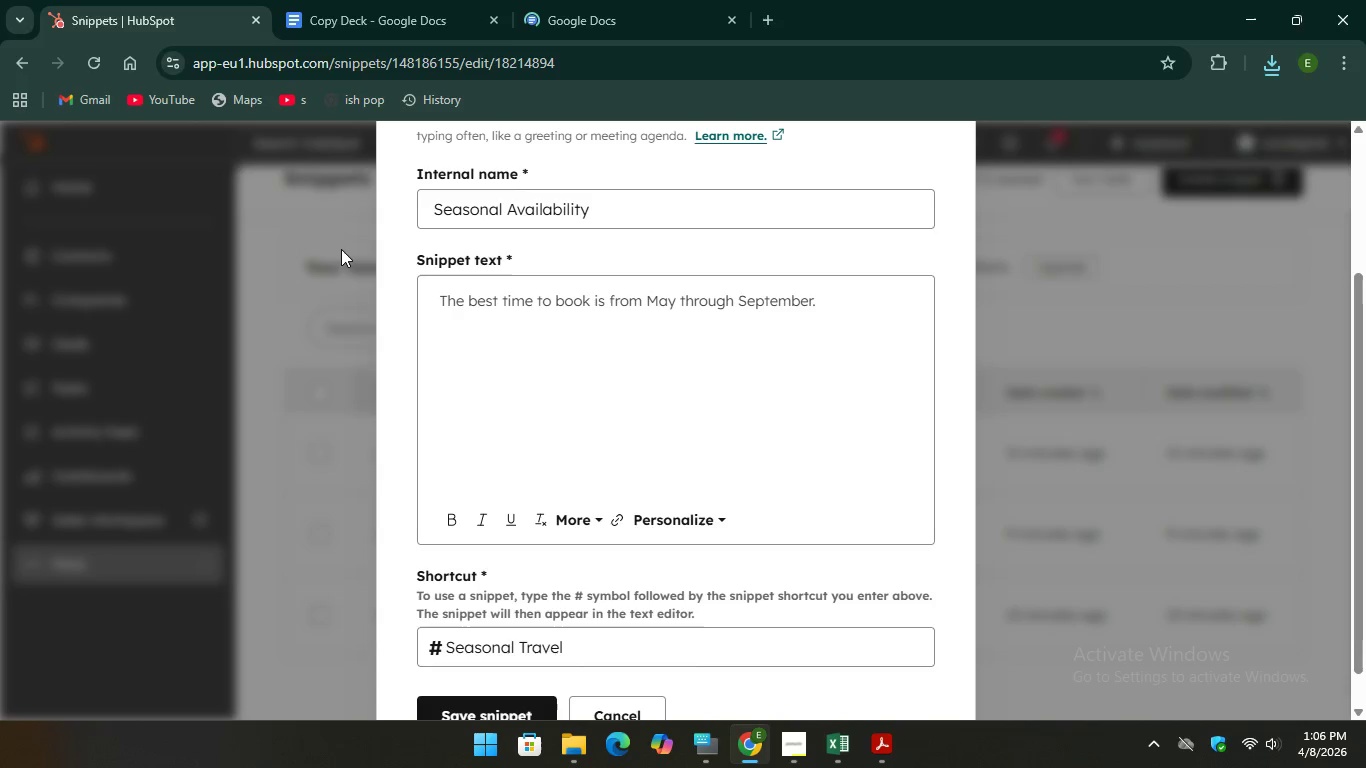 
left_click([341, 249])
 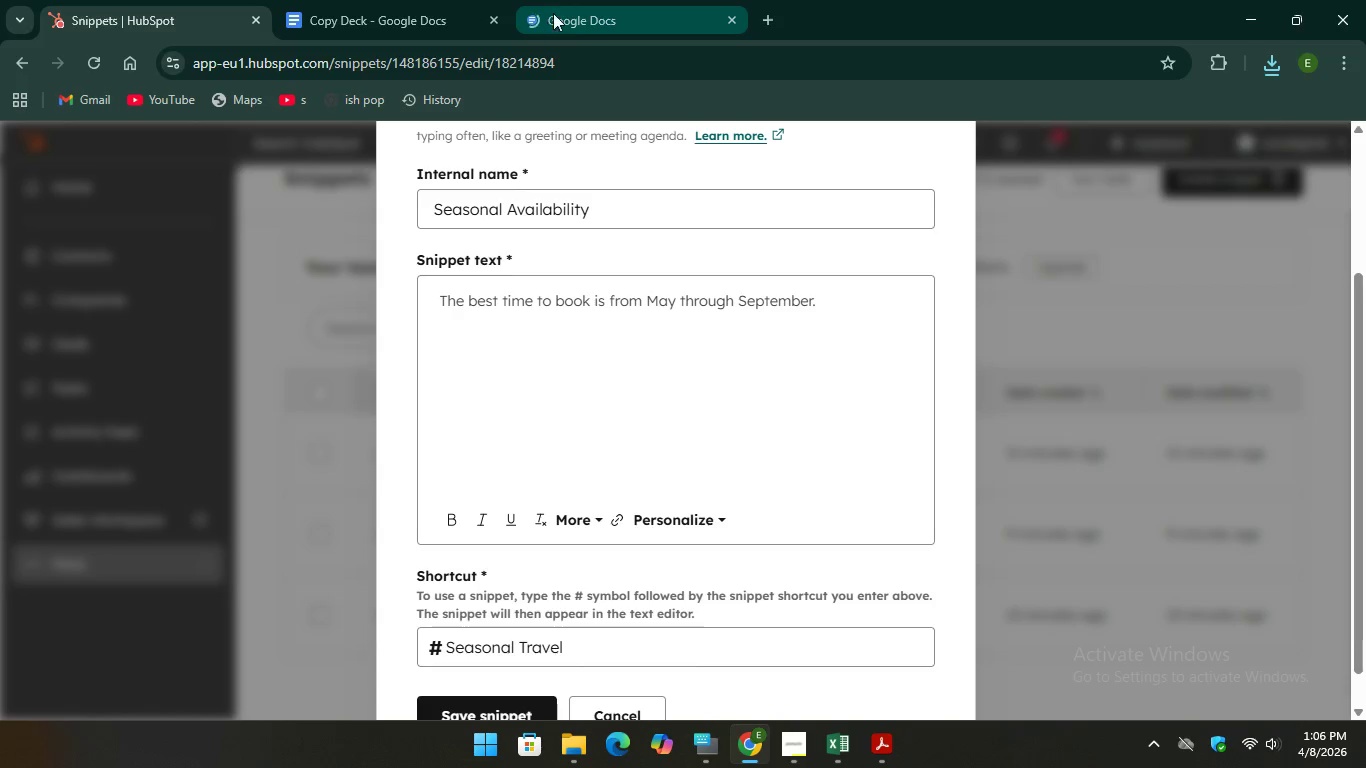 
left_click([553, 12])
 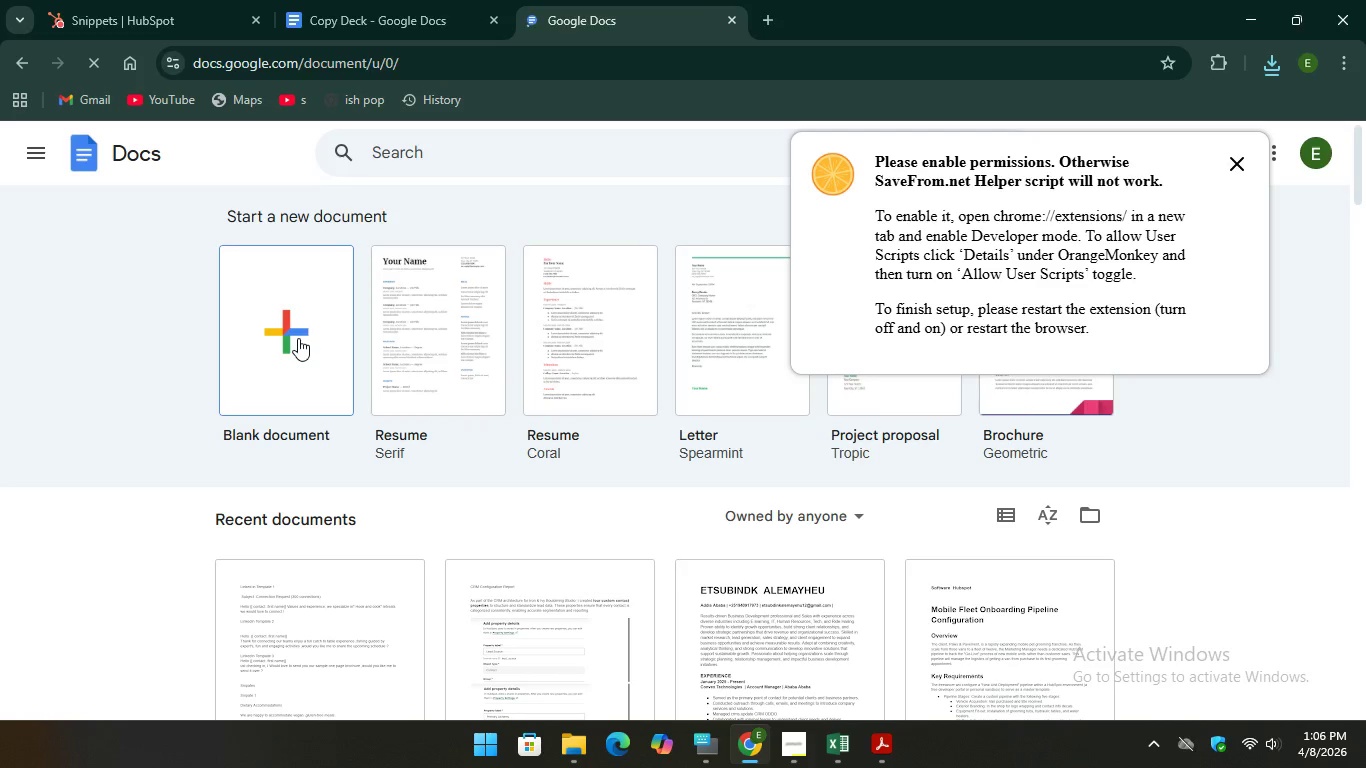 
left_click([298, 338])
 